 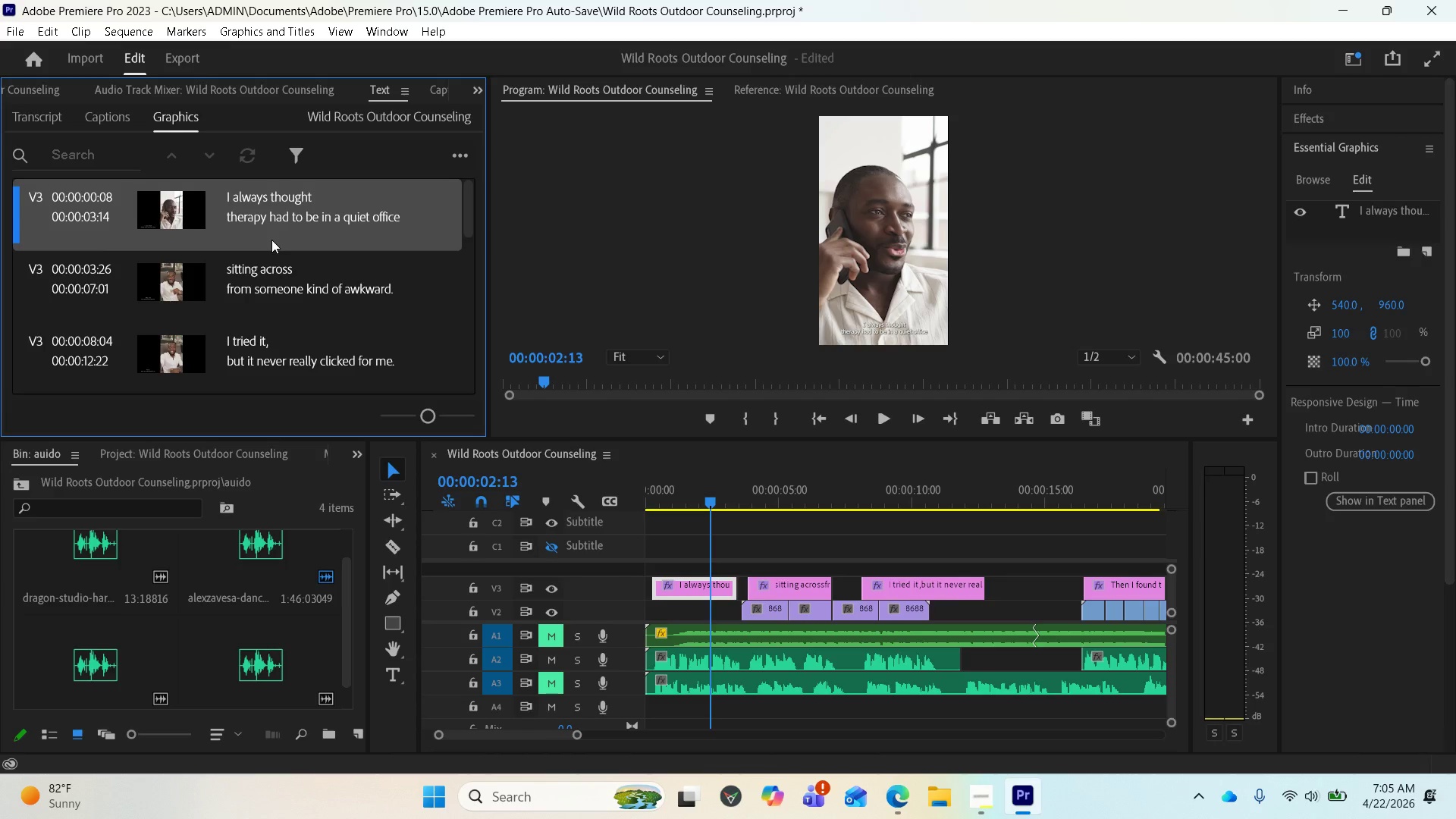 
left_click([359, 222])
 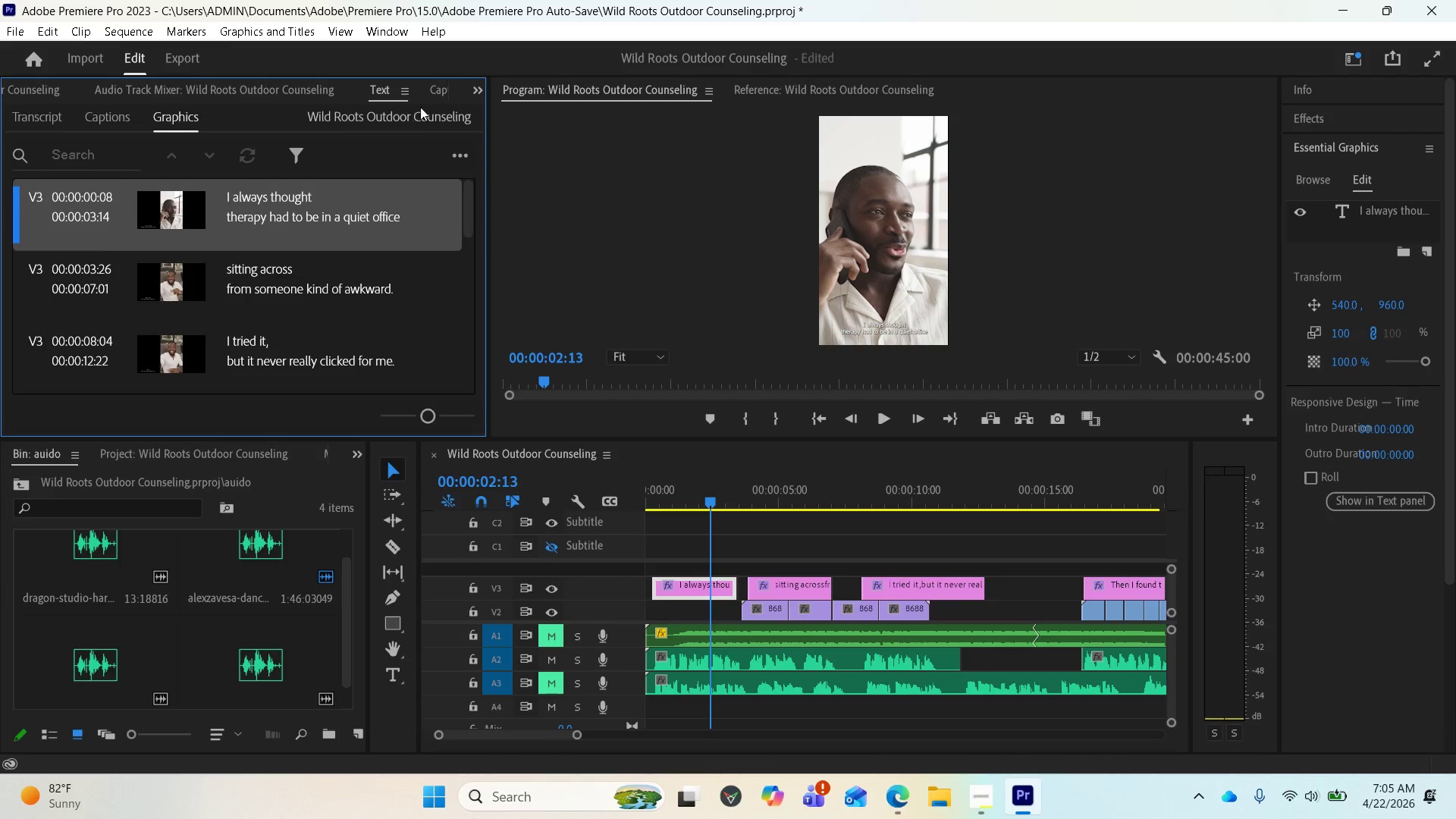 
left_click([474, 88])
 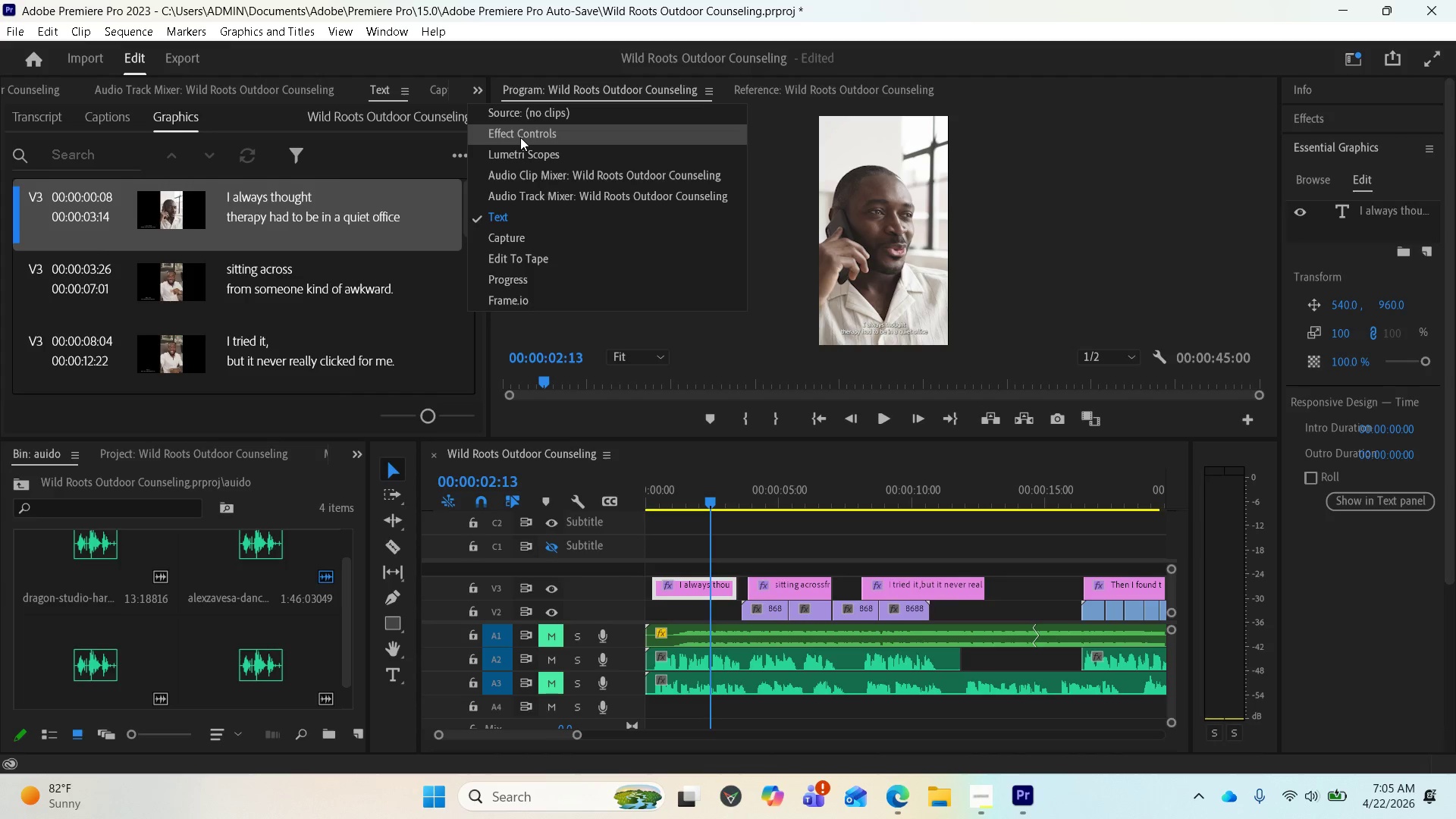 
left_click([520, 137])
 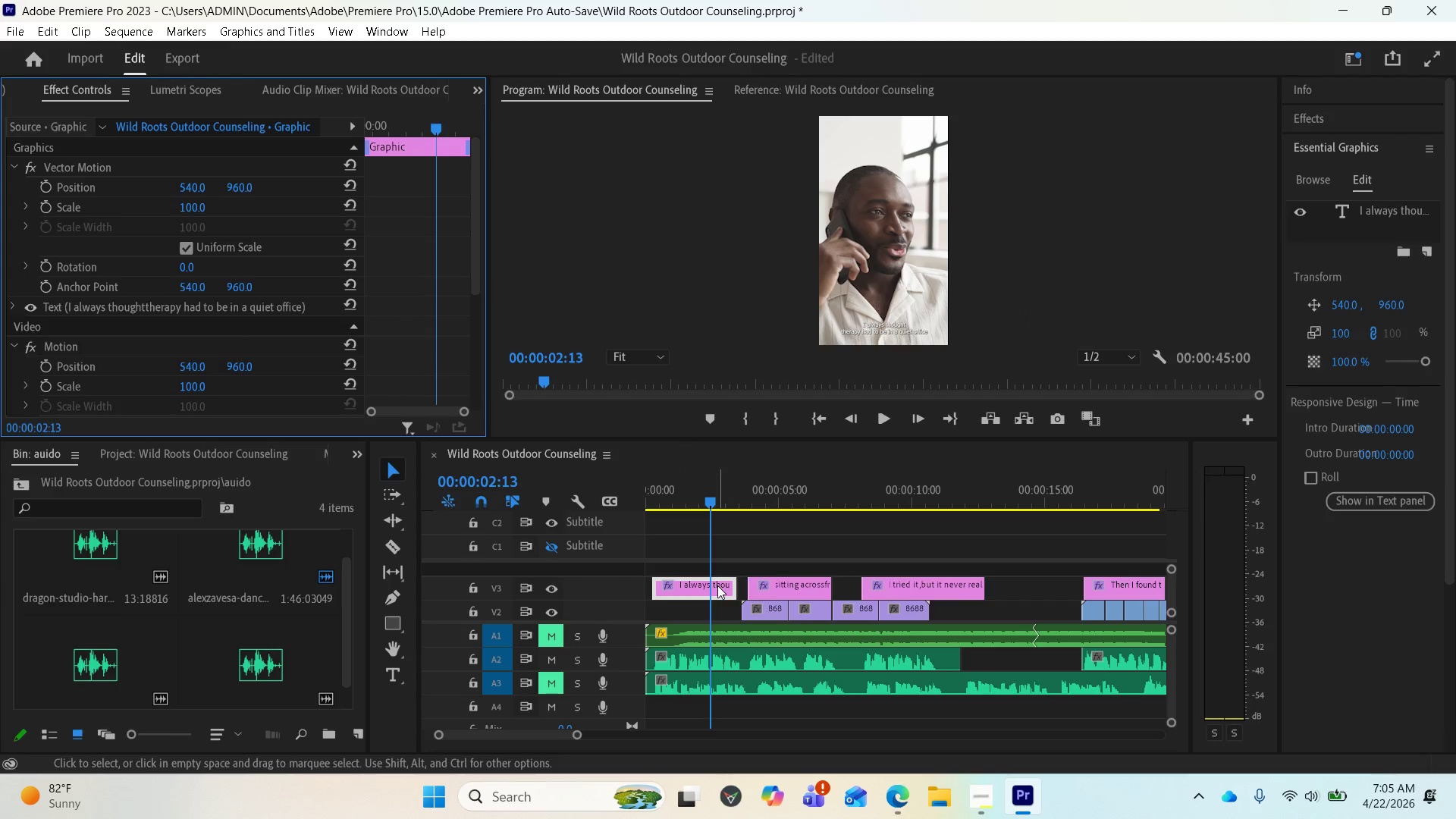 
wait(7.86)
 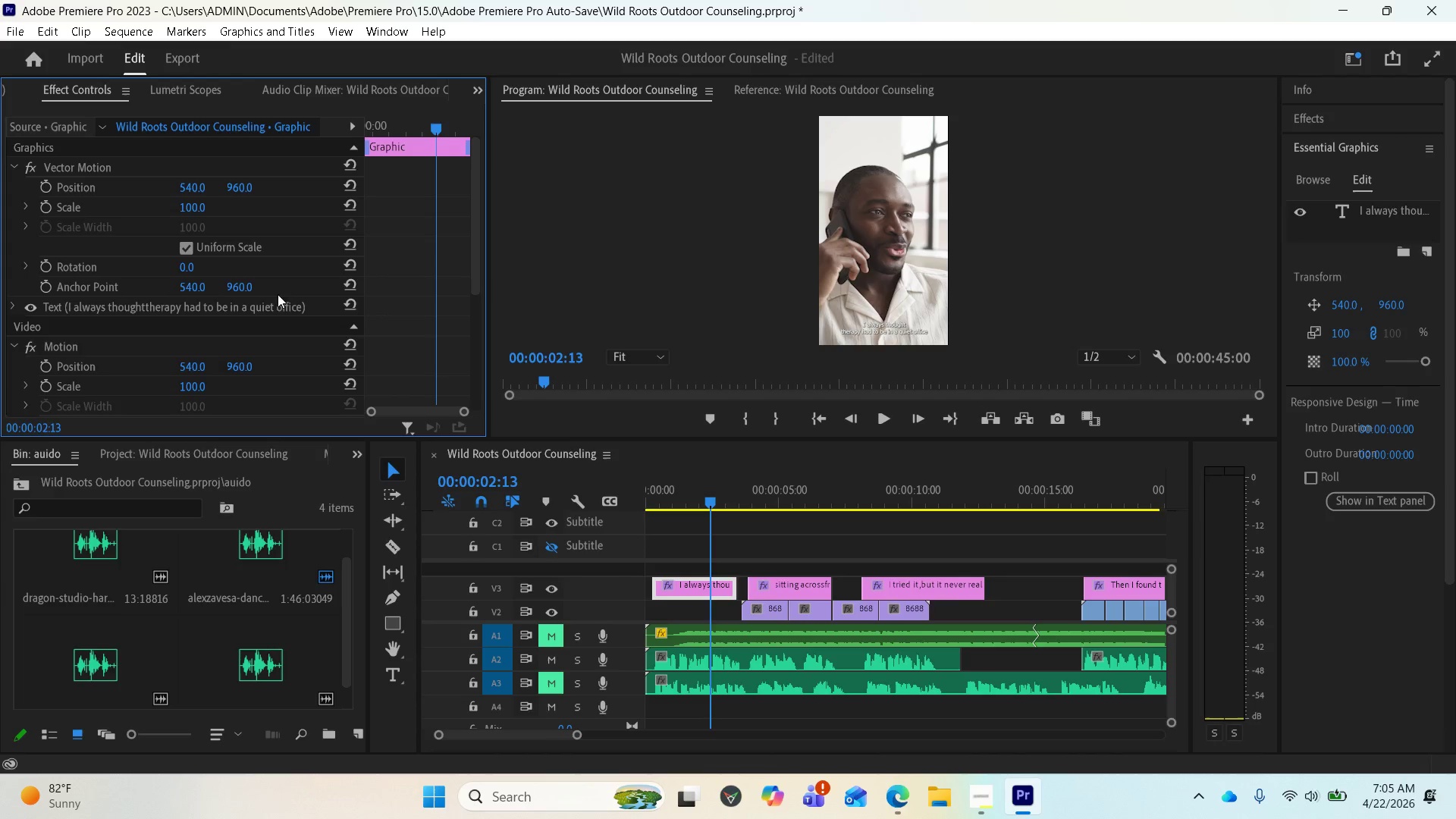 
double_click([691, 589])
 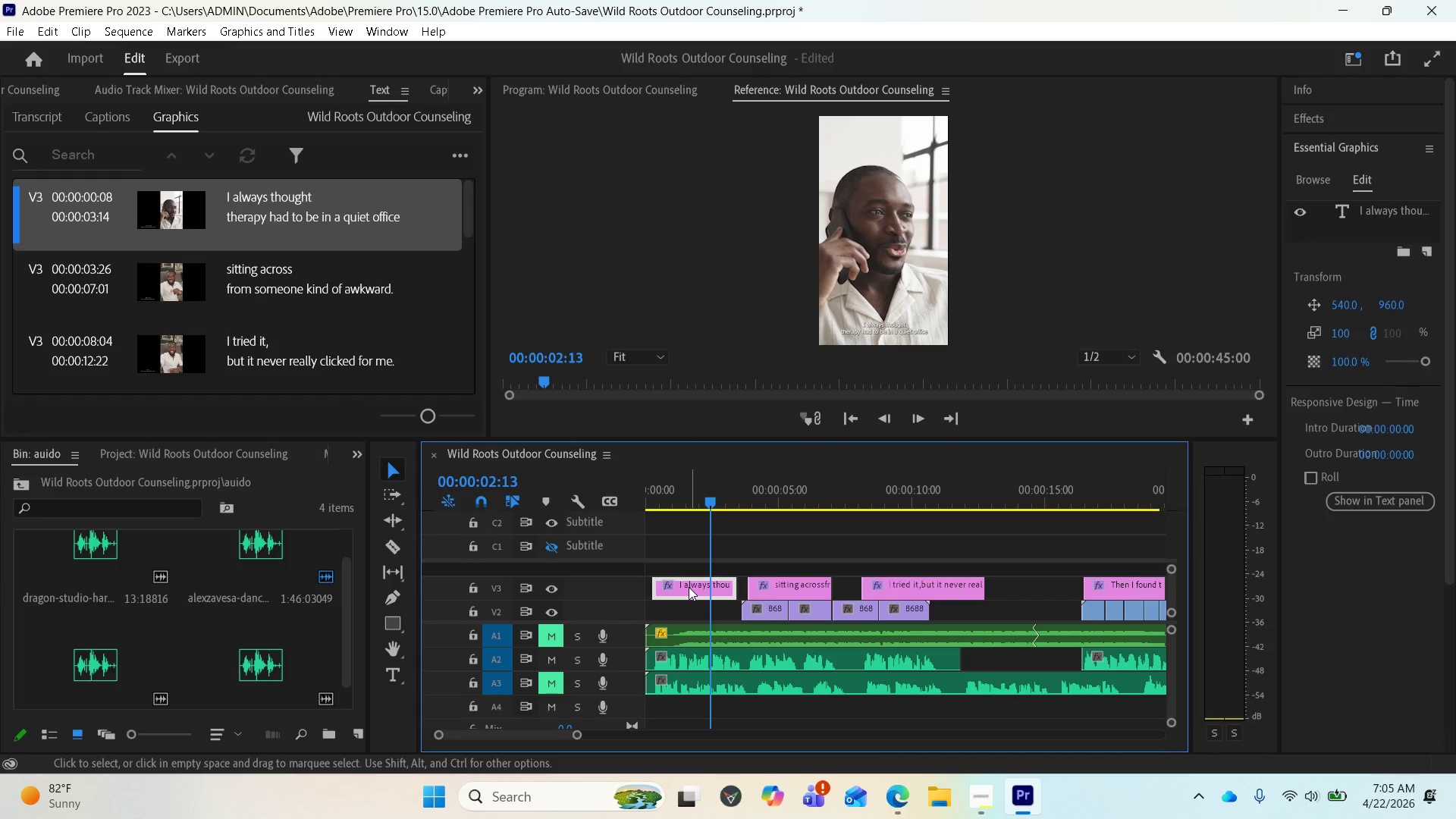 
left_click([689, 587])
 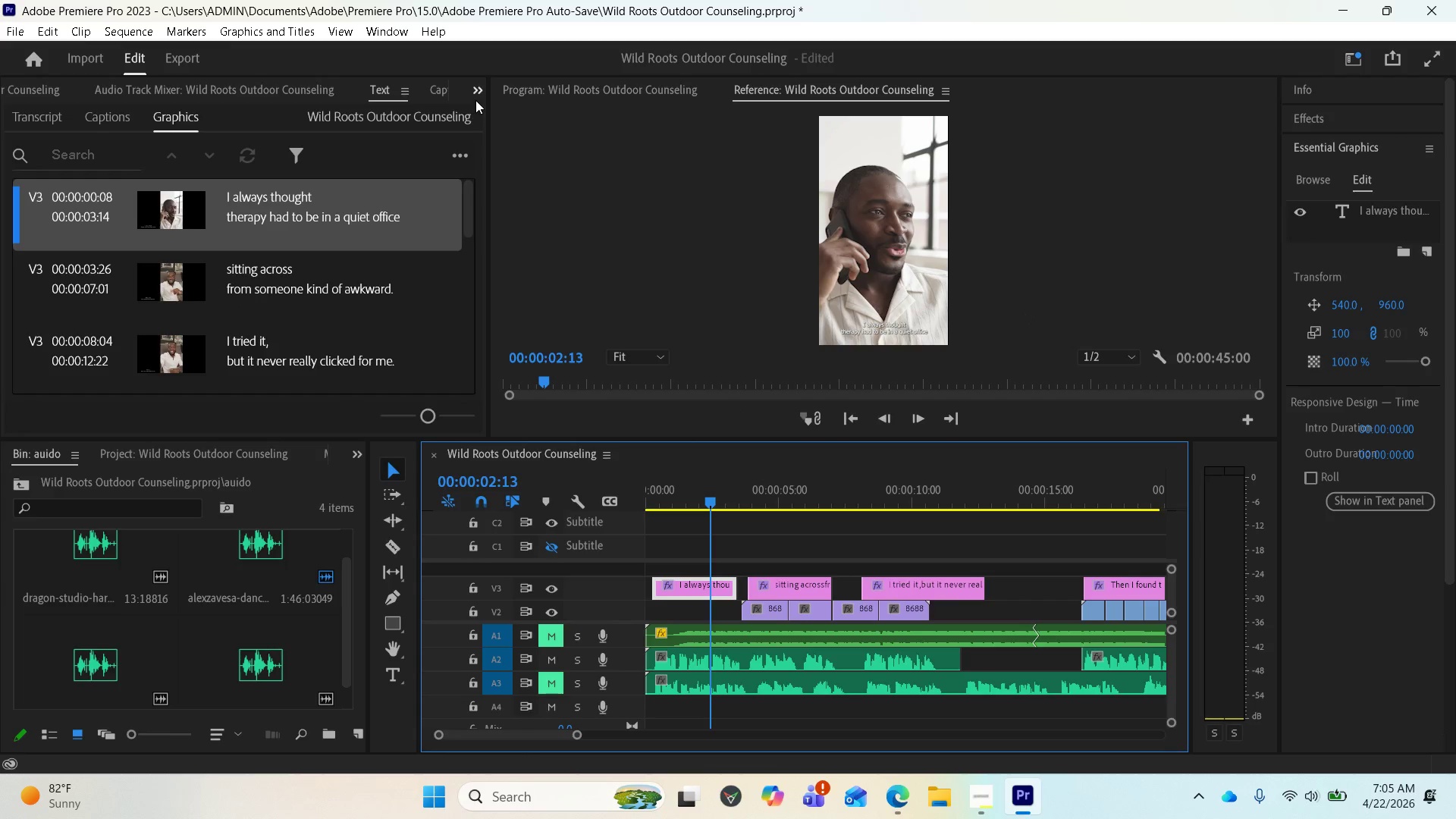 
left_click([476, 90])
 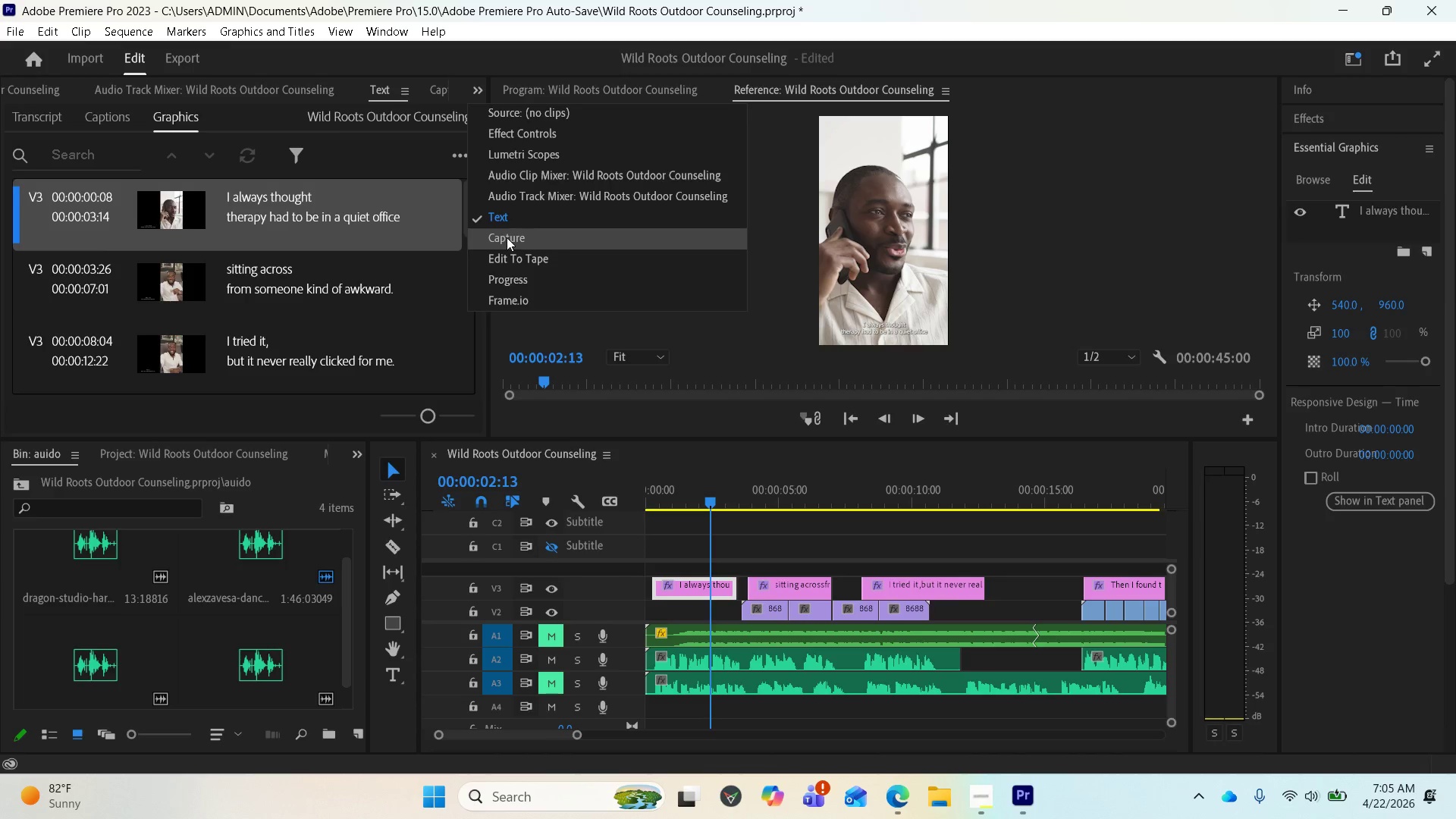 
wait(5.81)
 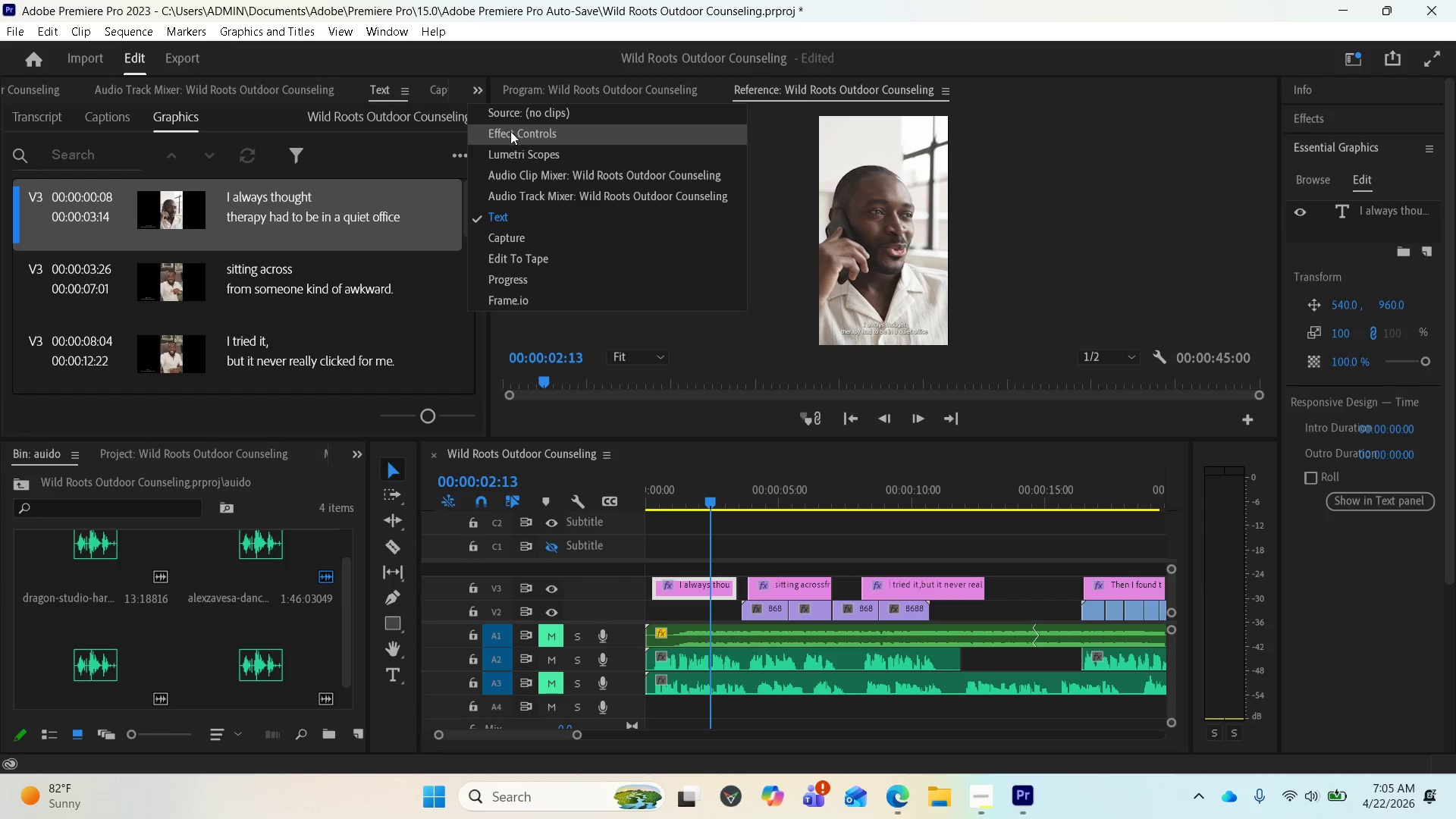 
left_click([518, 140])
 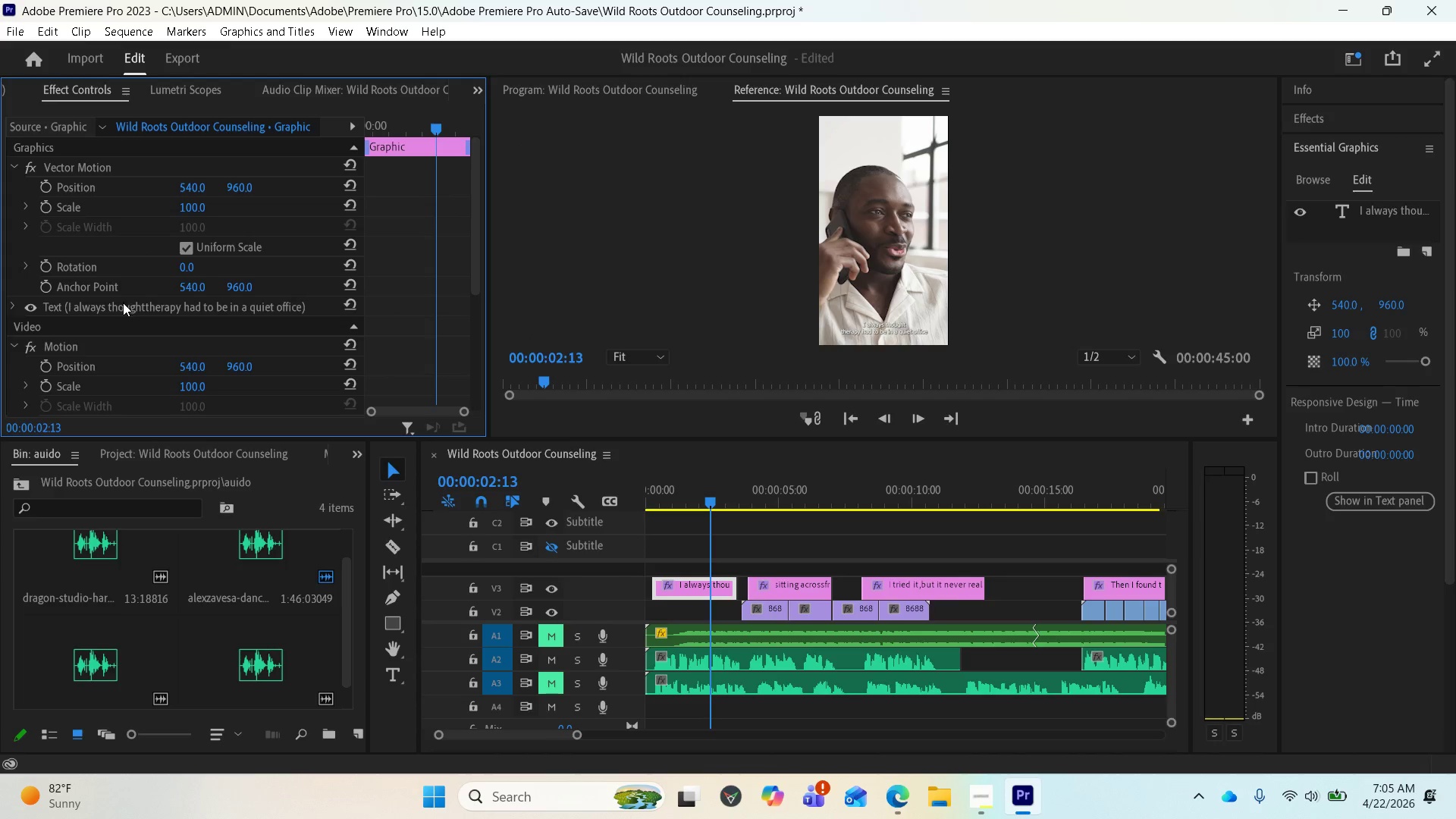 
scroll: coordinate [97, 308], scroll_direction: up, amount: 1.0
 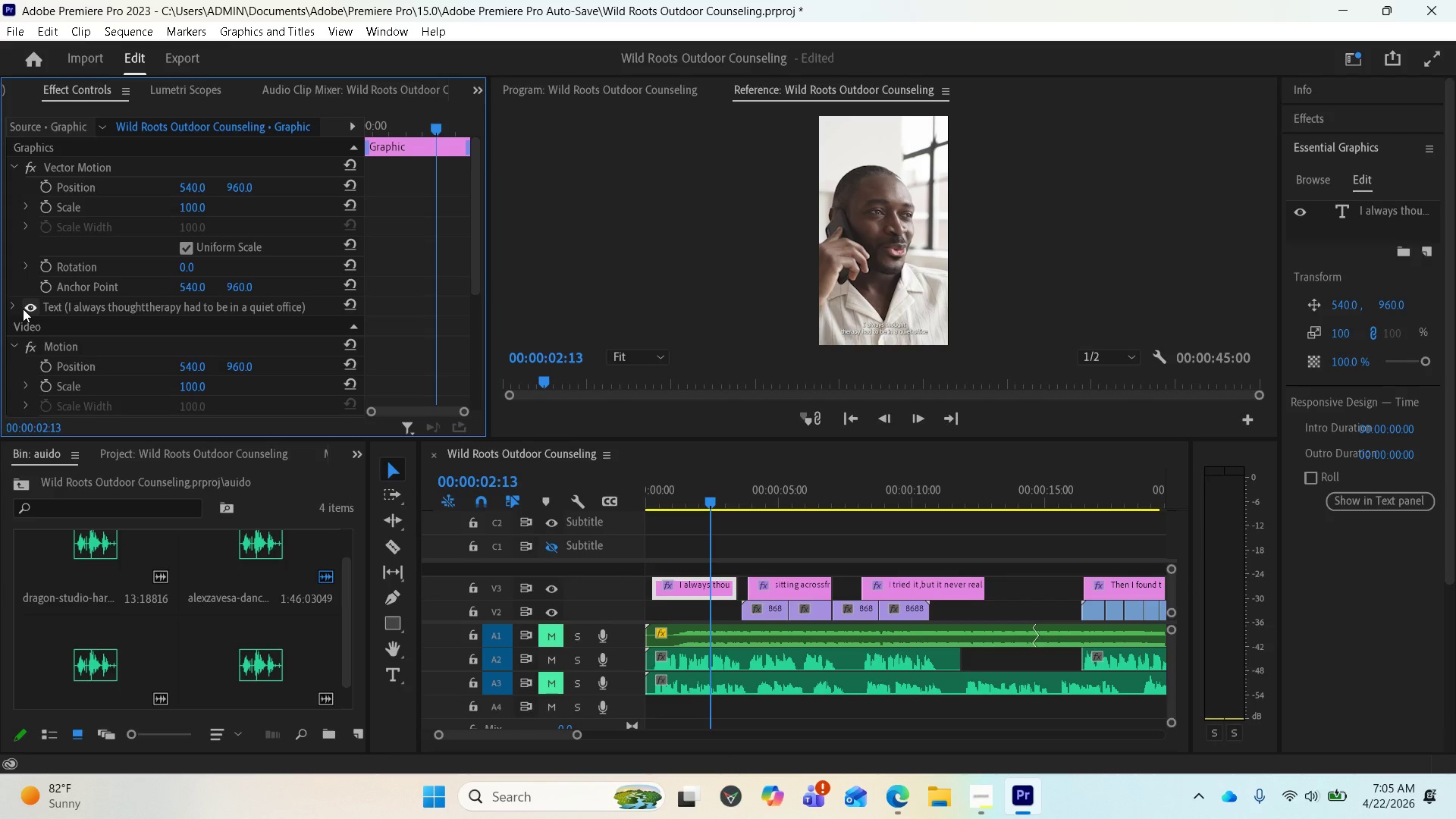 
left_click([14, 305])
 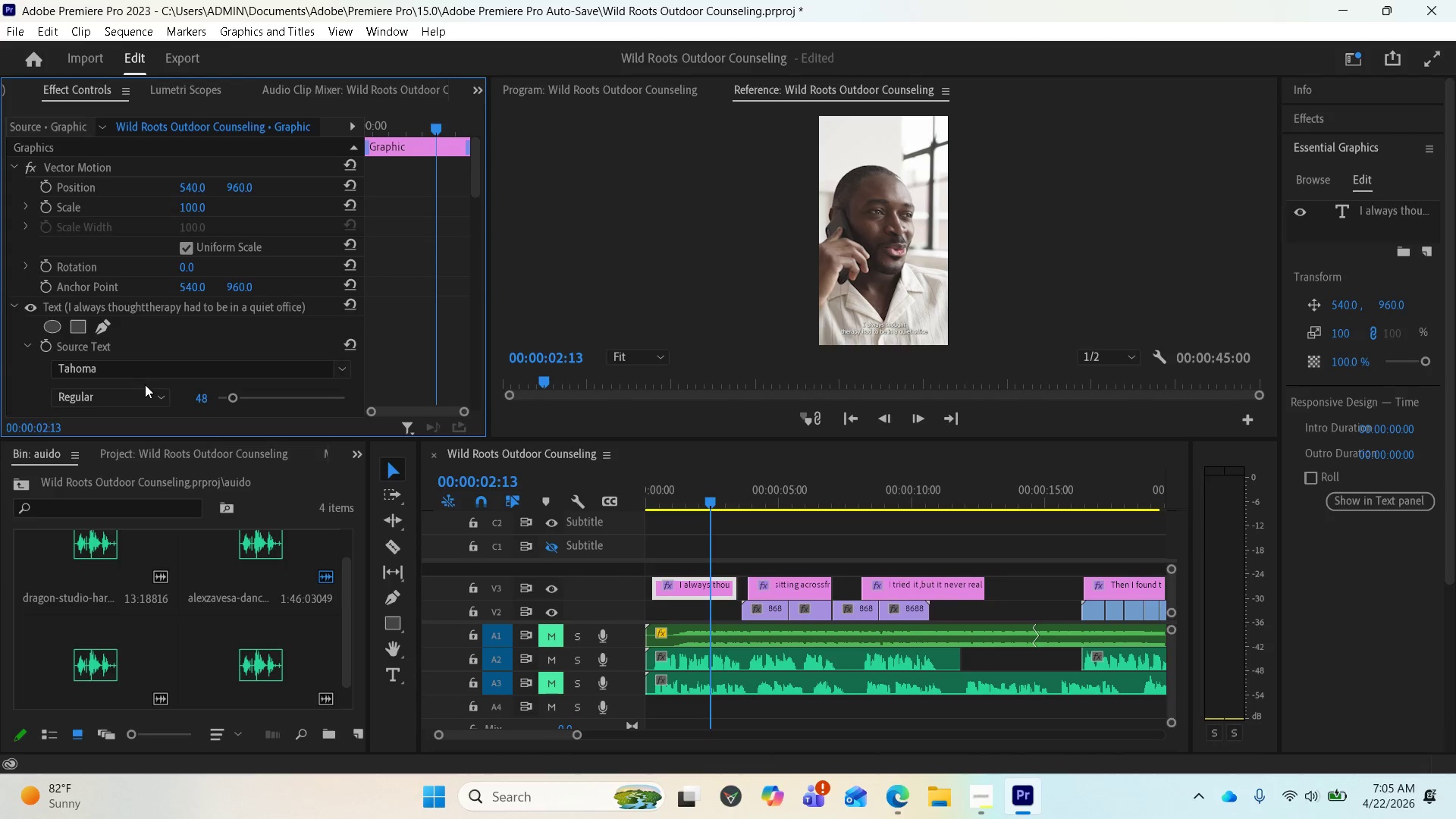 
scroll: coordinate [147, 385], scroll_direction: down, amount: 36.0
 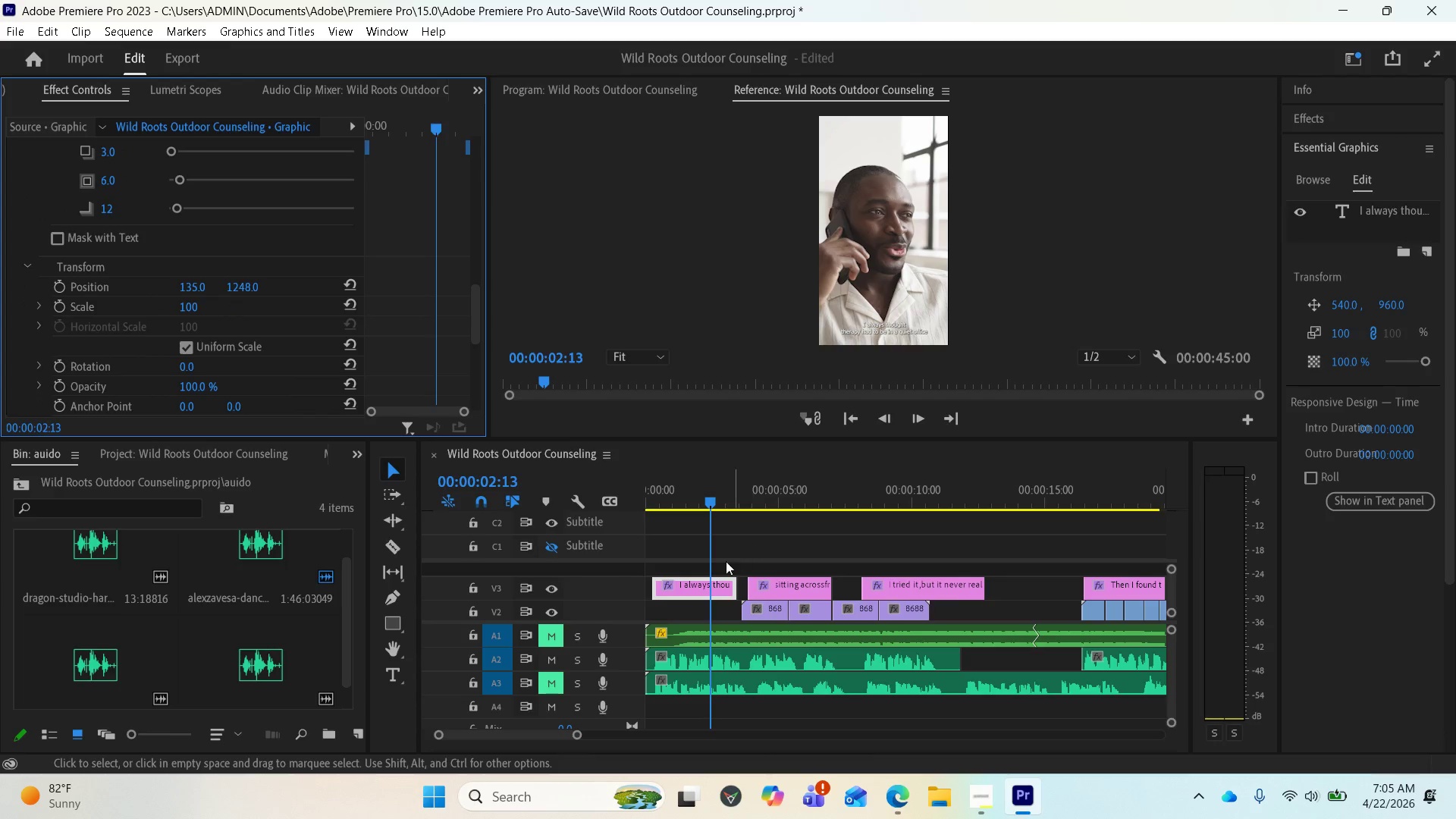 
left_click([693, 582])
 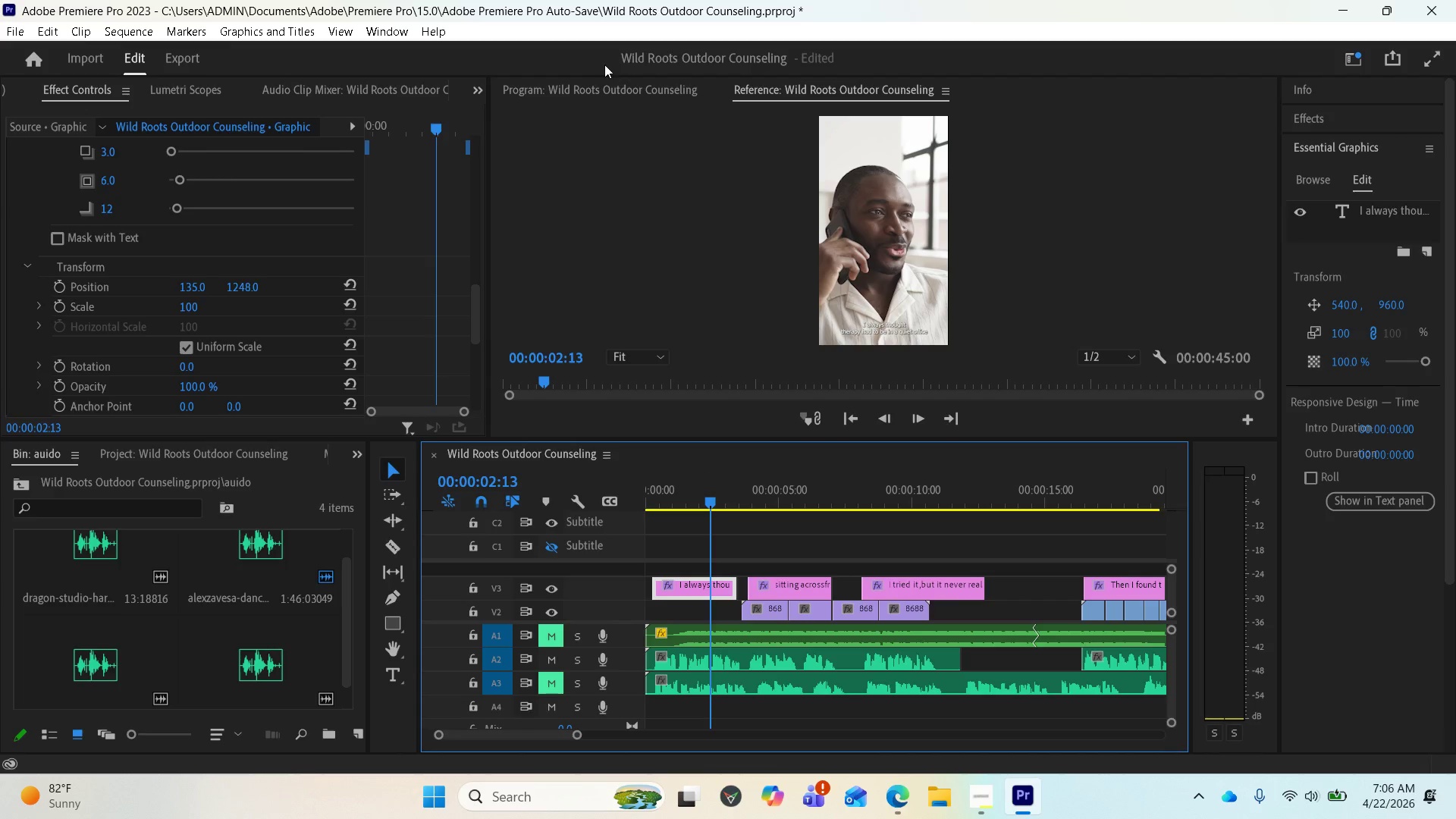 
left_click([604, 86])
 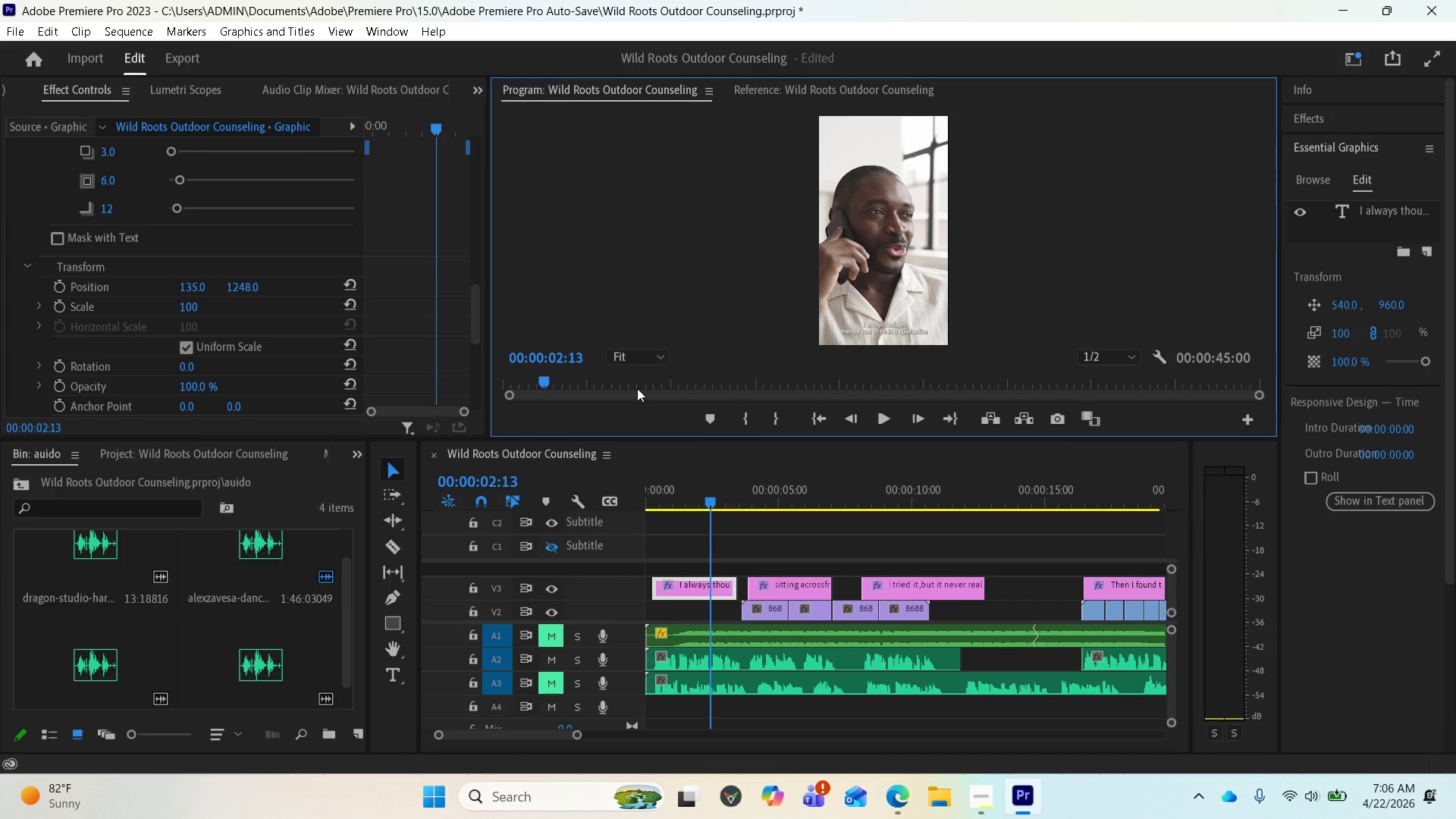 
left_click_drag(start_coordinate=[652, 438], to_coordinate=[647, 516])
 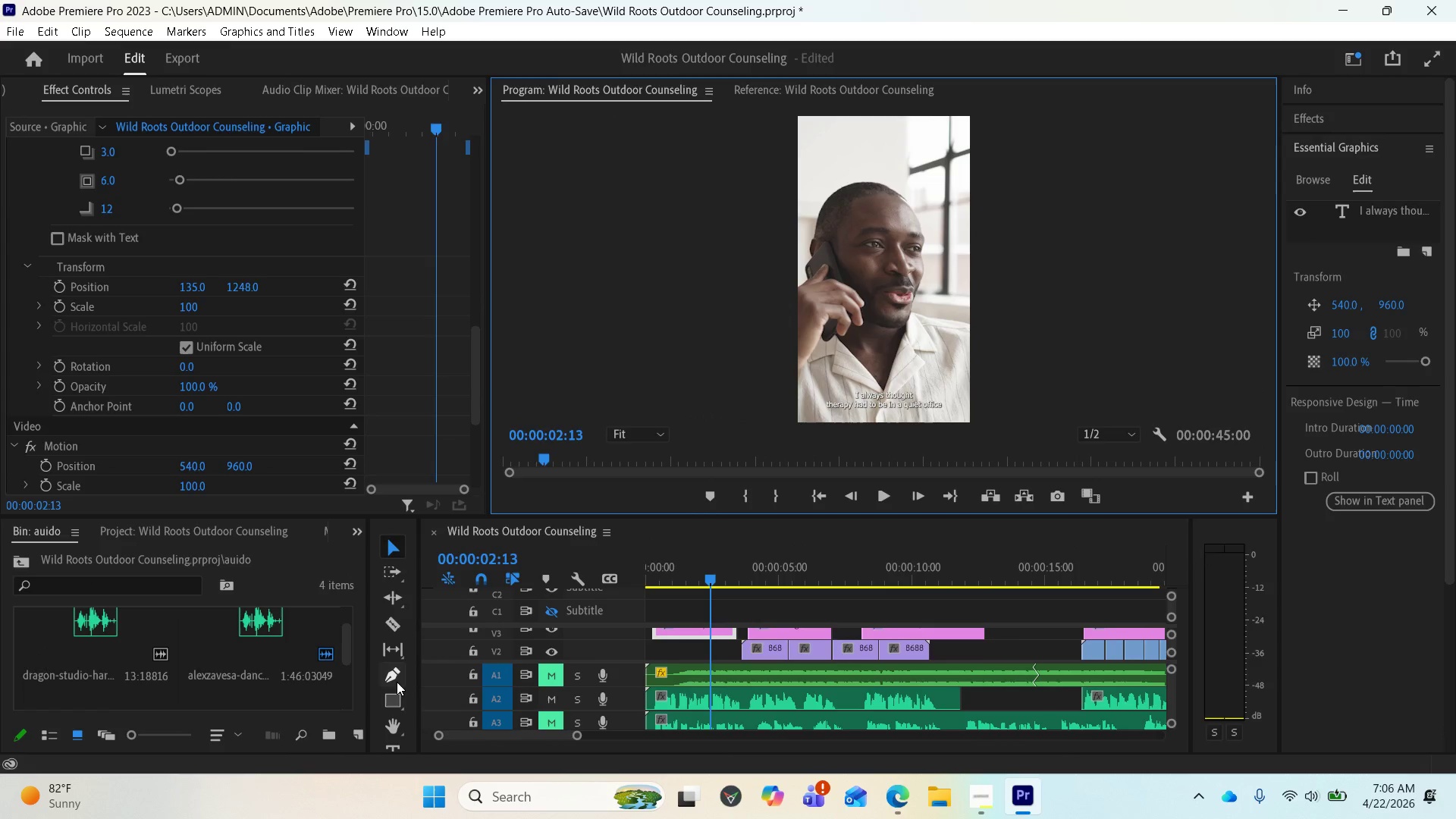 
scroll: coordinate [396, 673], scroll_direction: down, amount: 2.0
 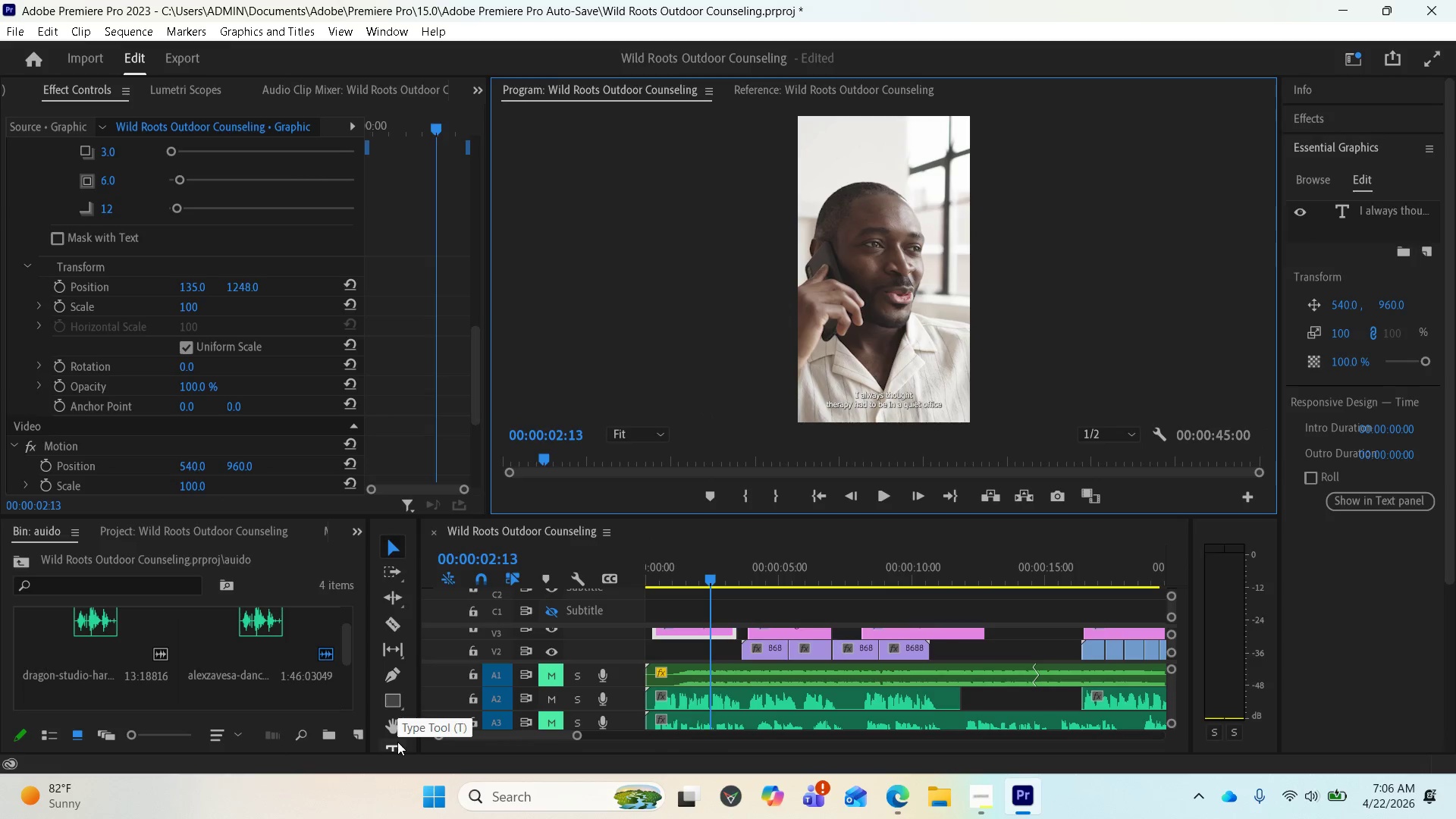 
left_click([396, 742])
 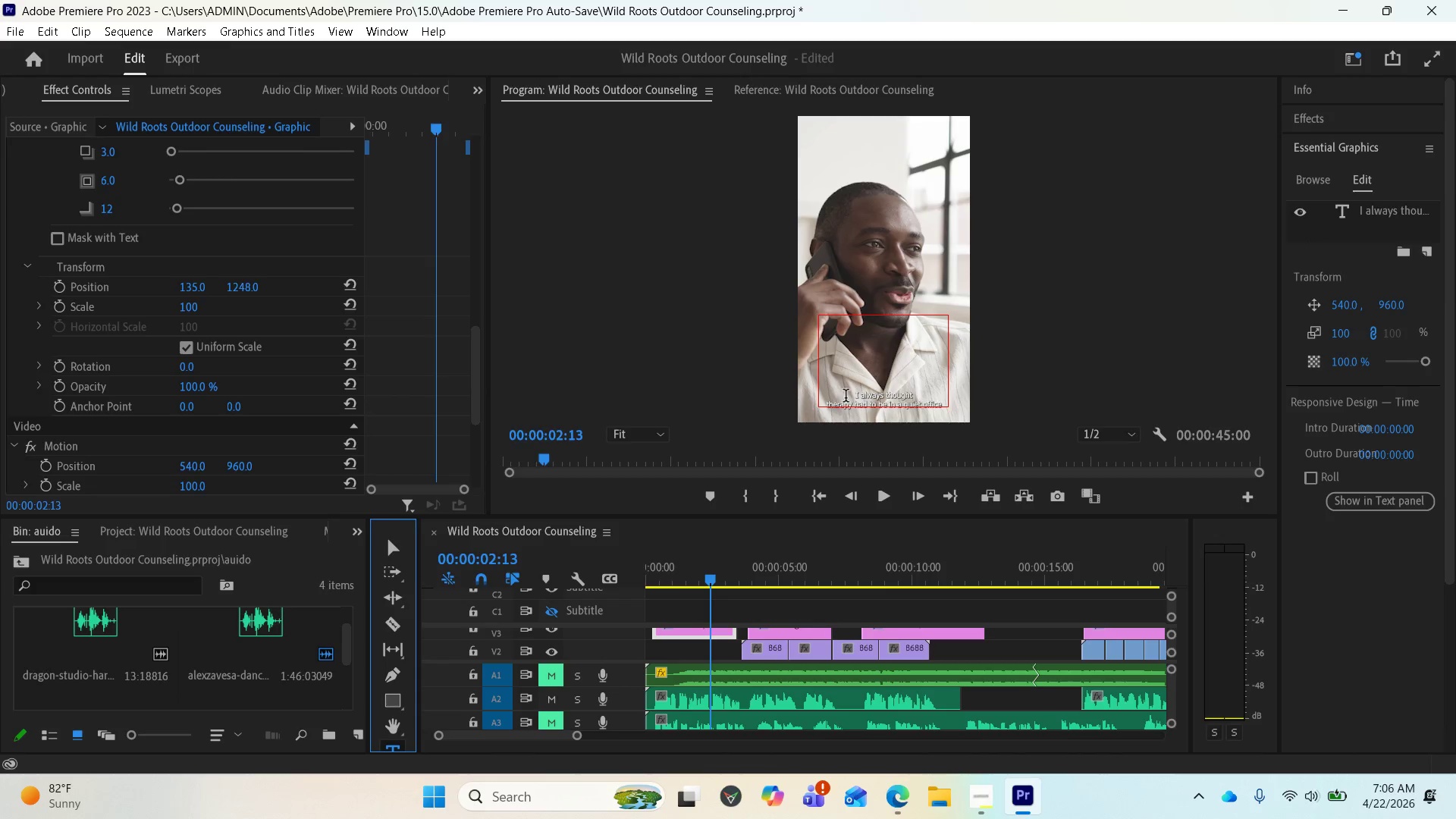 
left_click([846, 401])
 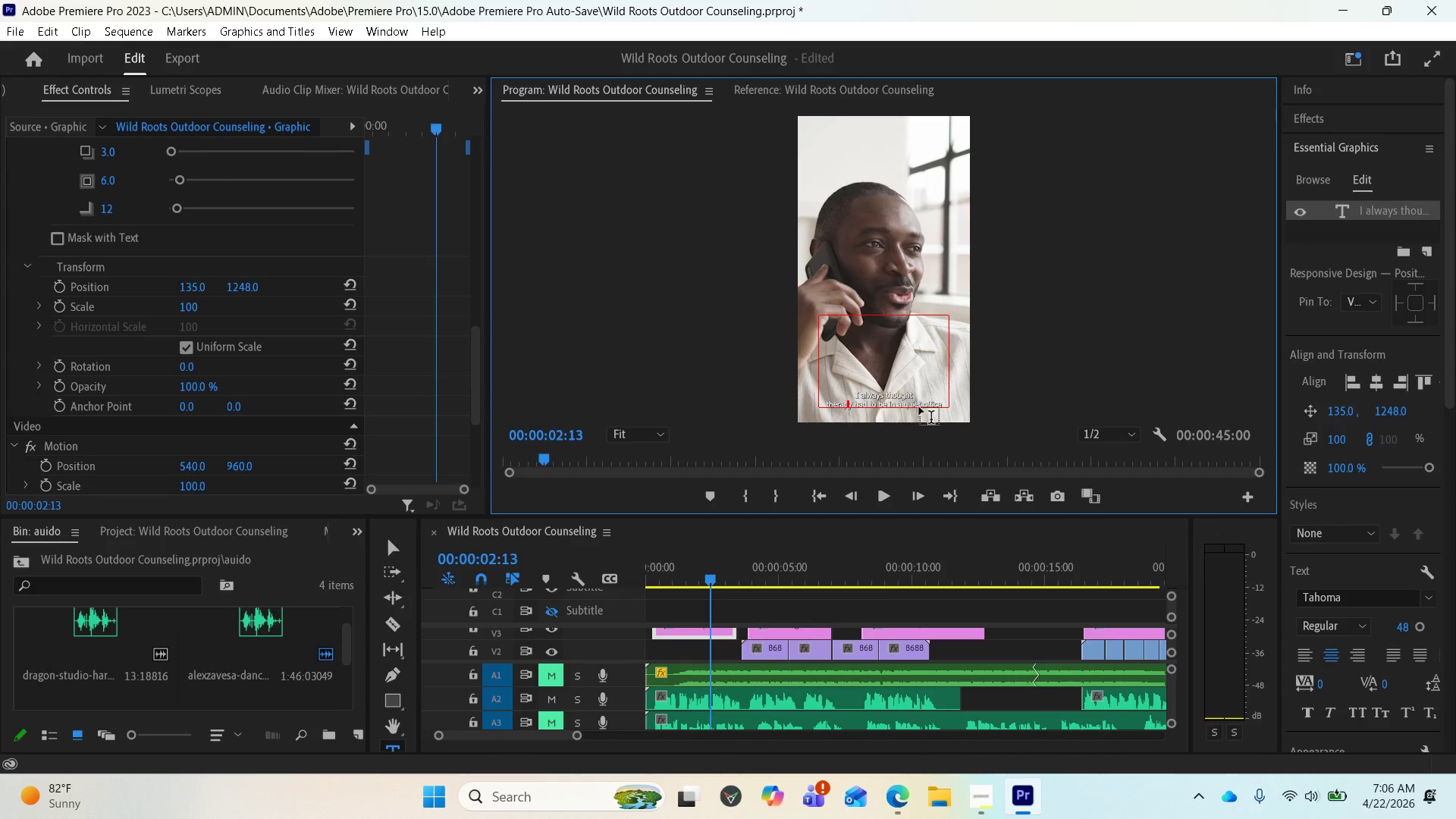 
wait(7.56)
 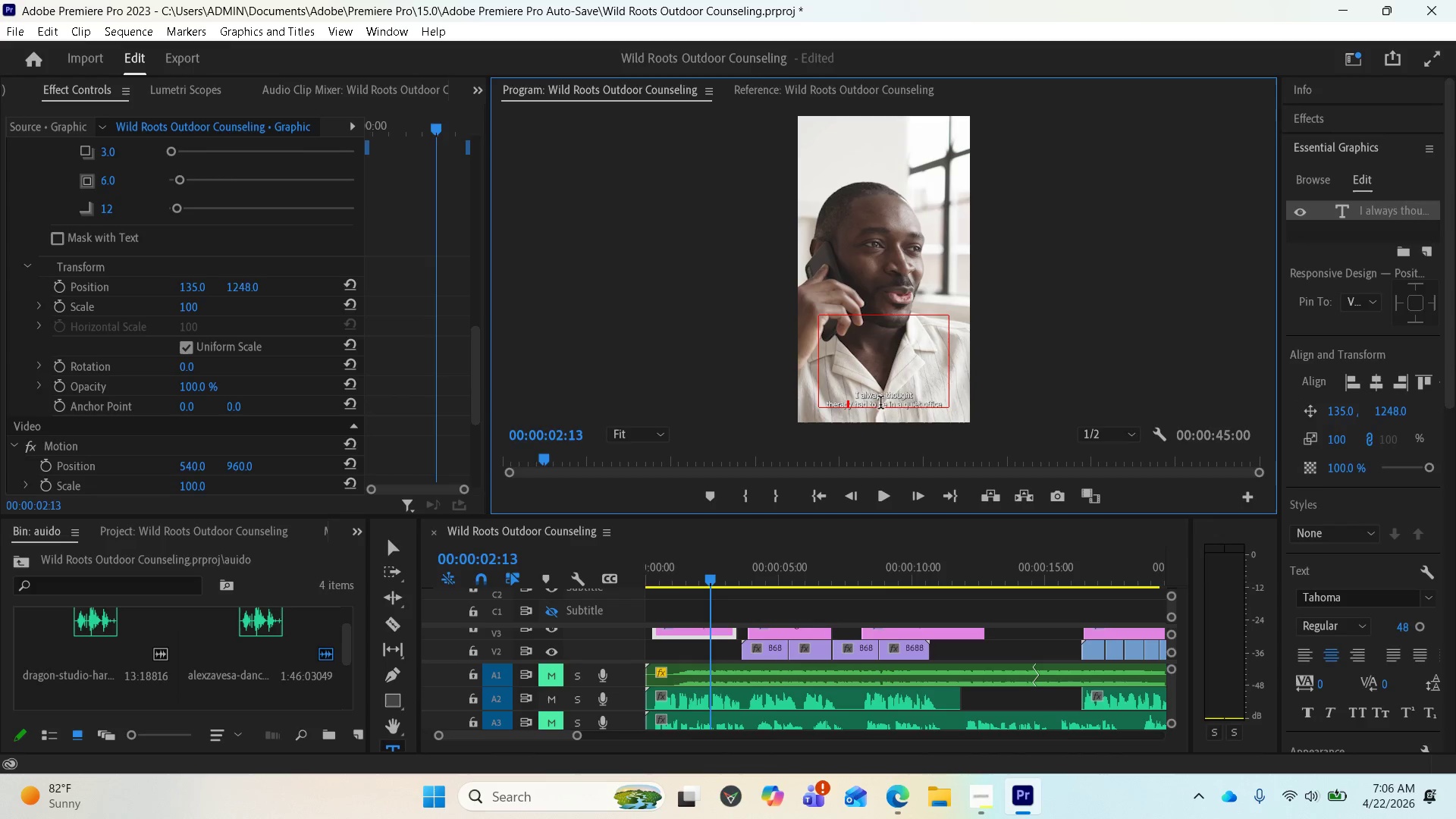 
left_click_drag(start_coordinate=[906, 403], to_coordinate=[943, 403])
 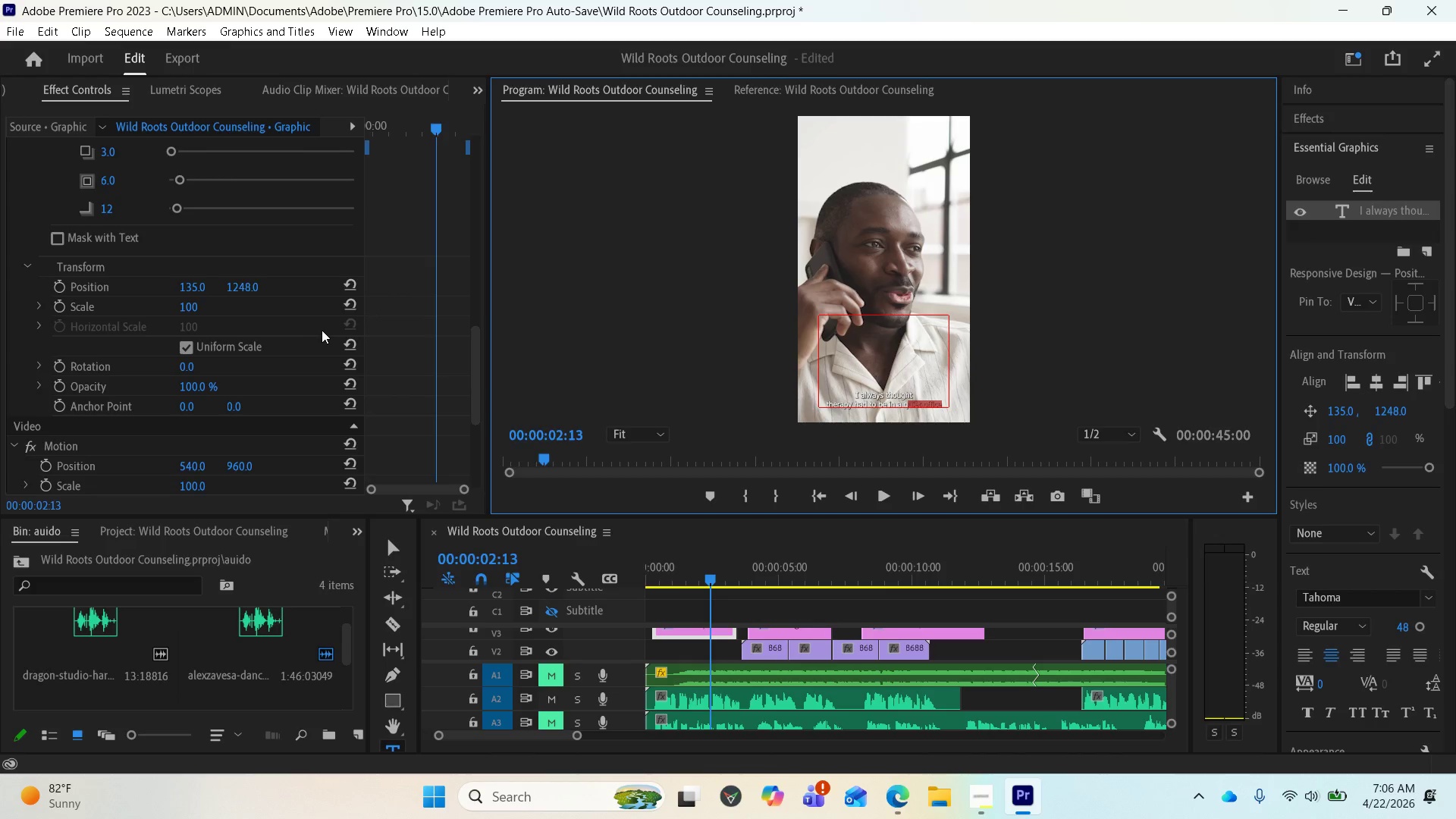 
wait(7.25)
 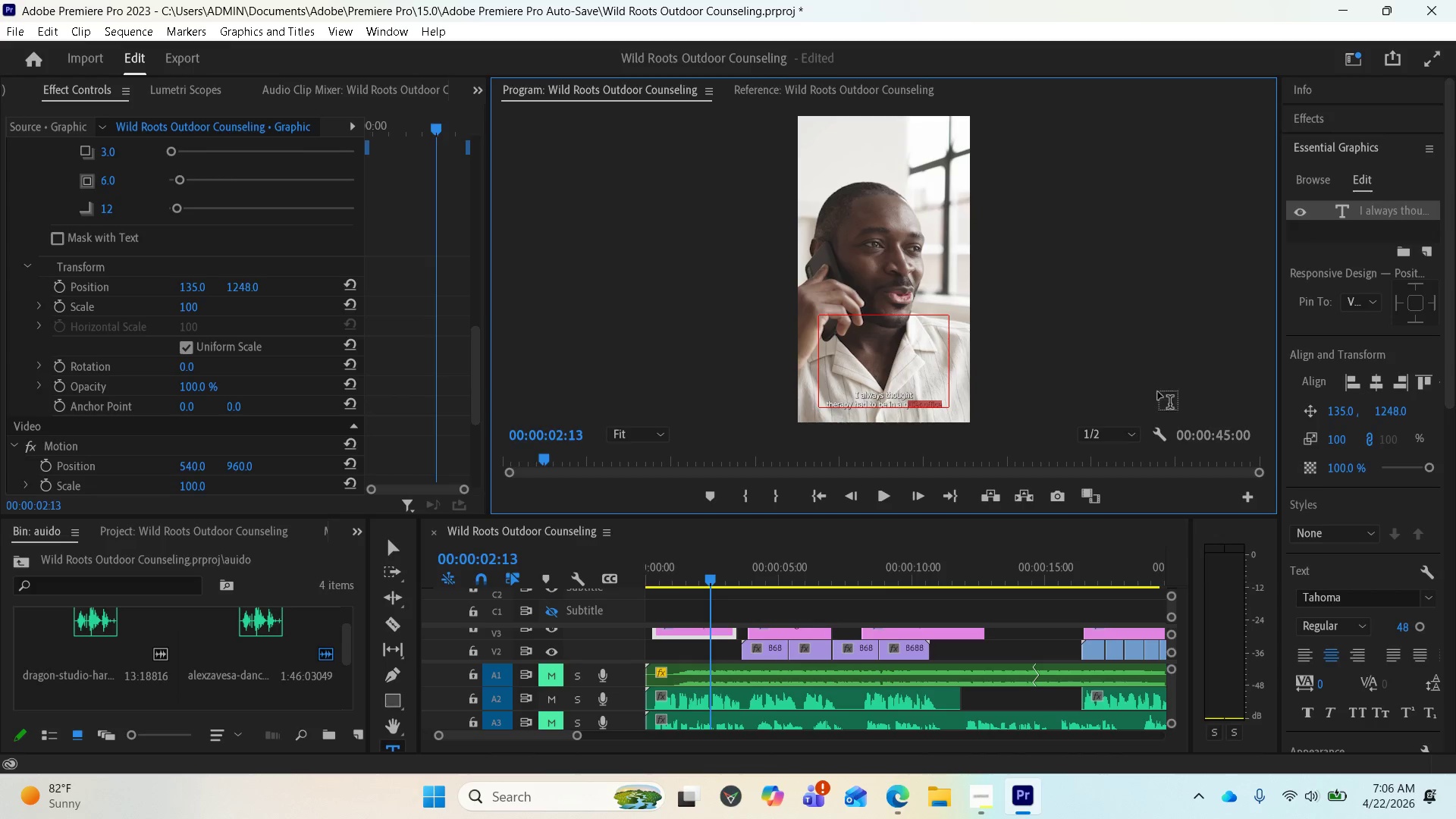 
scroll: coordinate [285, 236], scroll_direction: up, amount: 31.0
 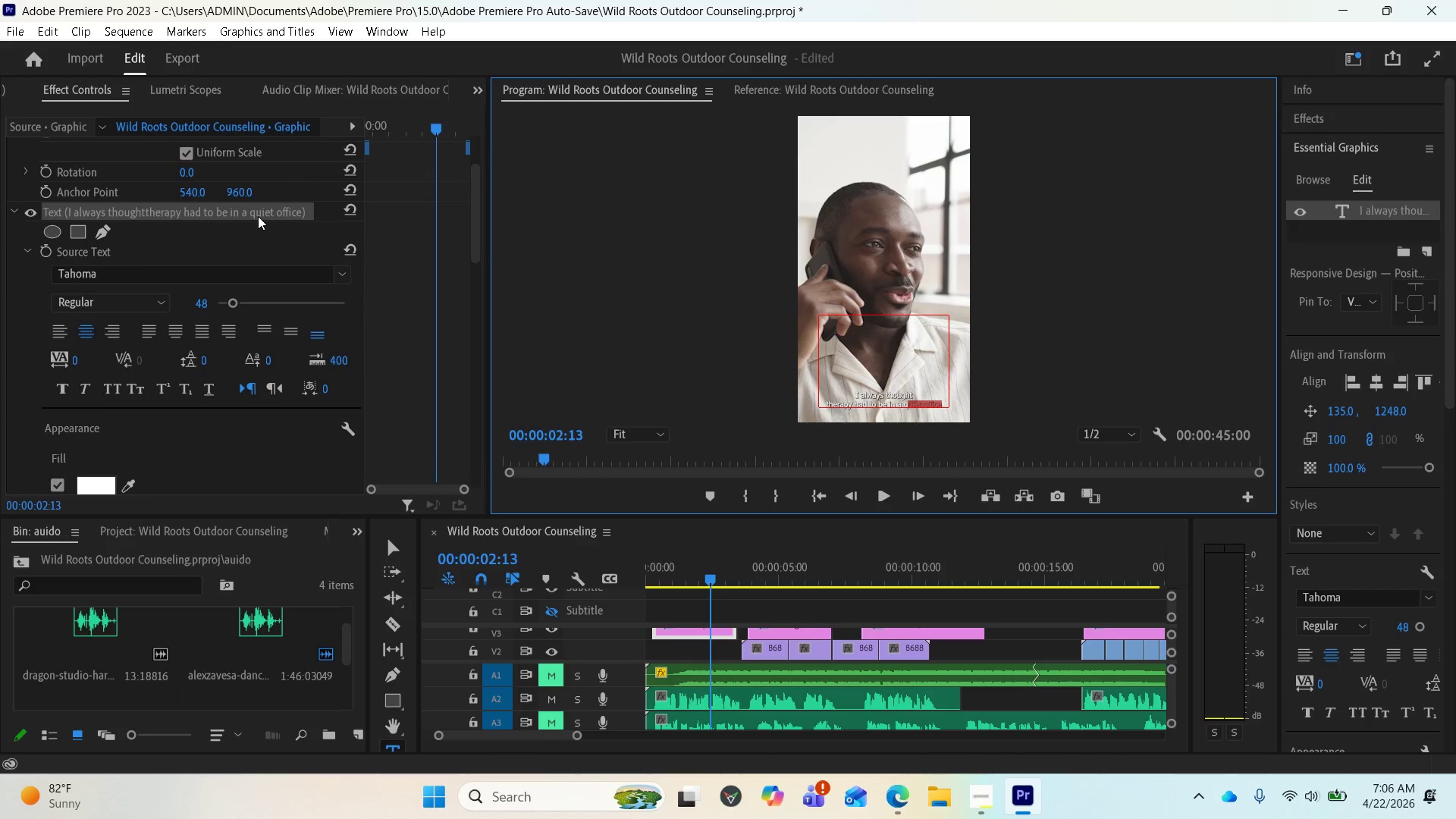 
left_click([258, 212])
 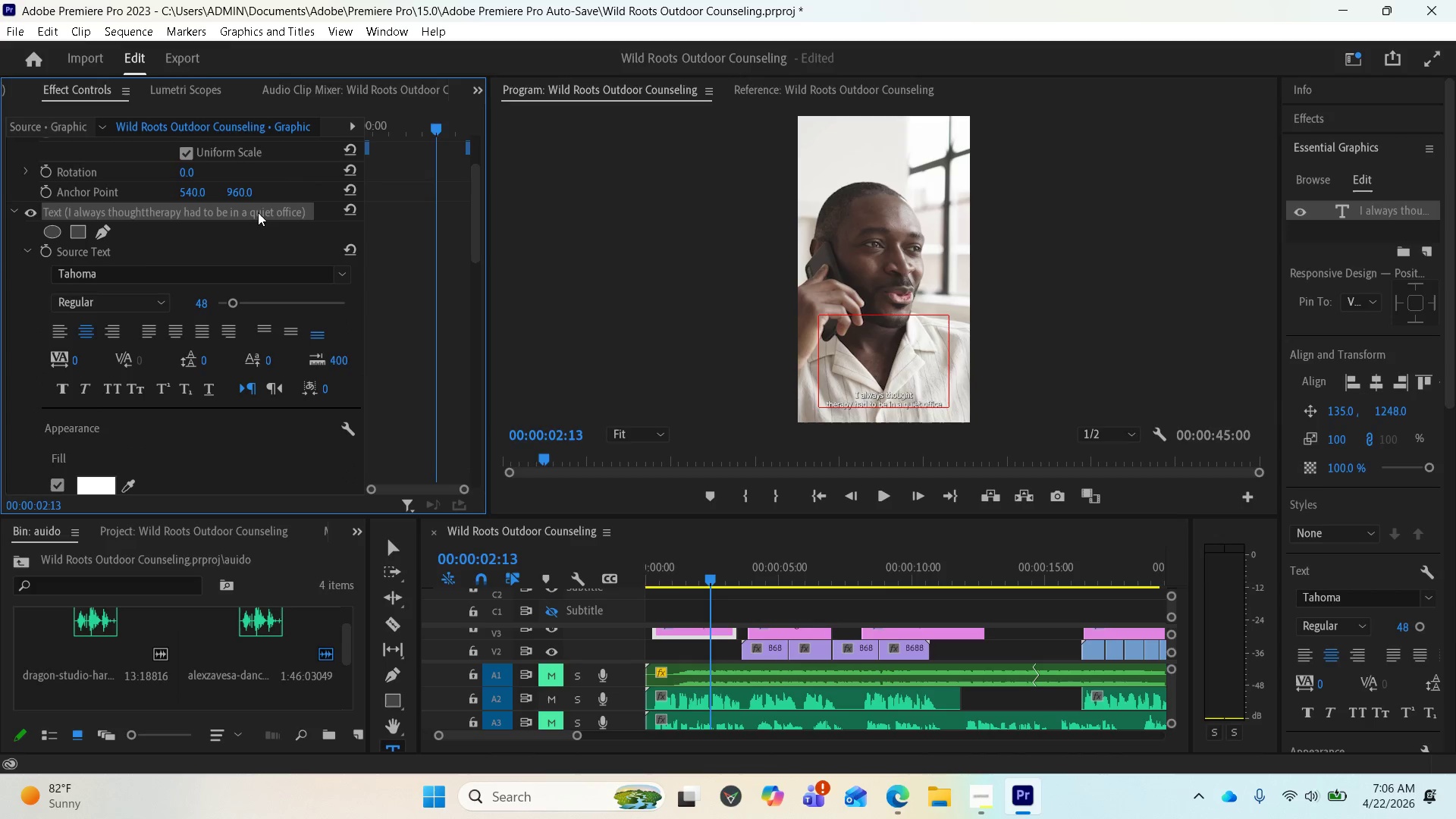 
left_click([258, 212])
 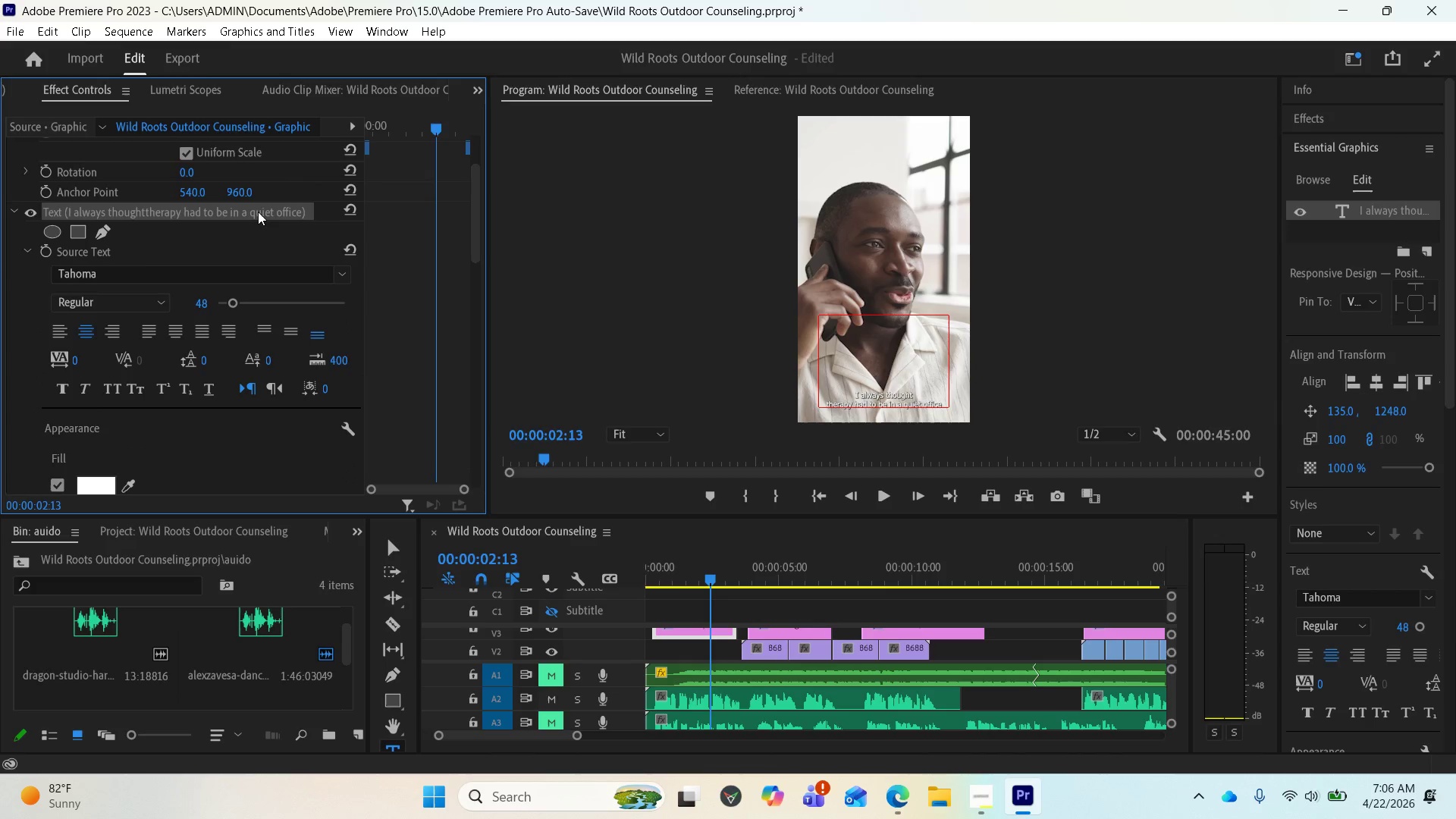 
double_click([258, 212])
 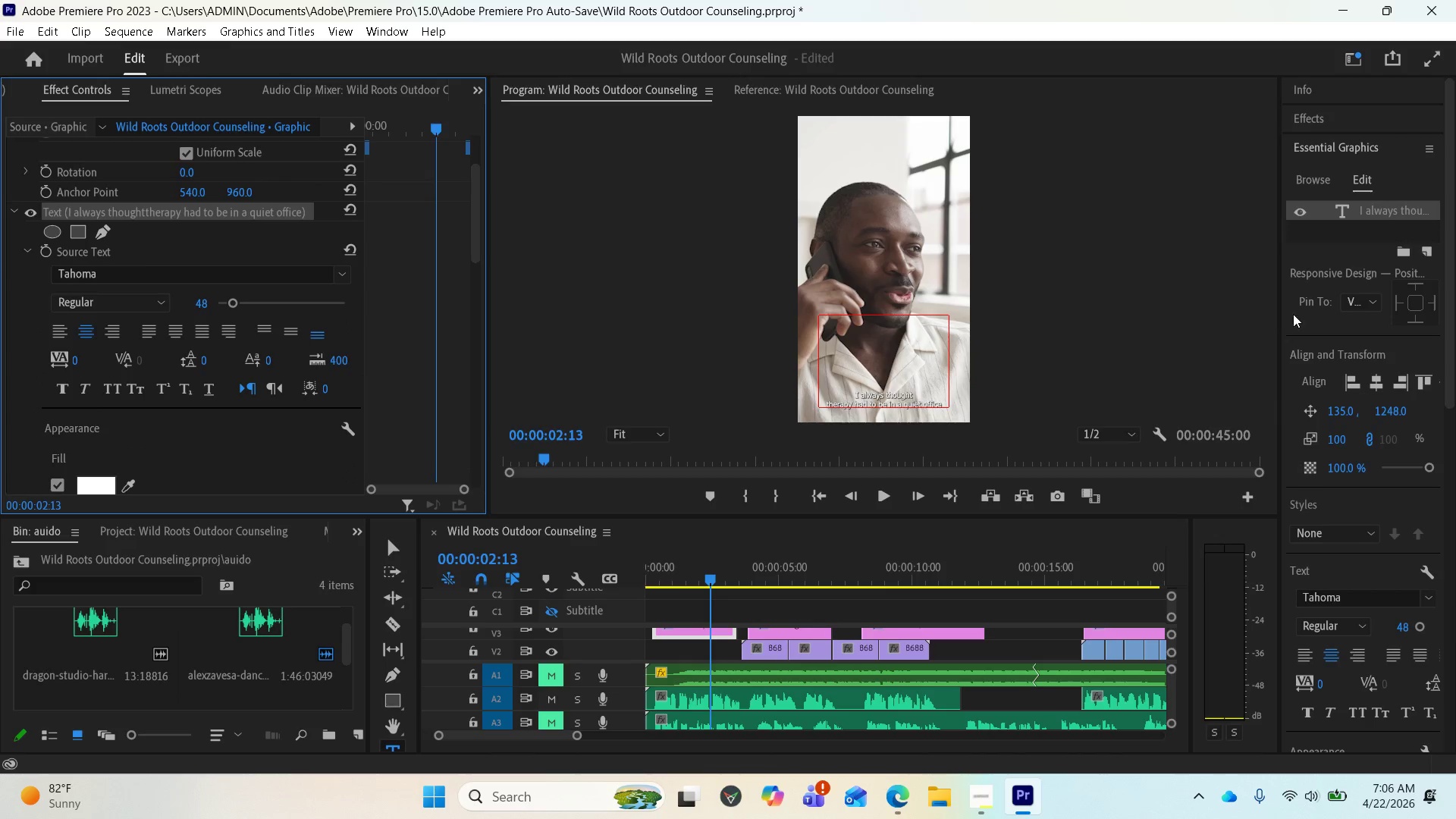 
scroll: coordinate [1356, 328], scroll_direction: up, amount: 2.0
 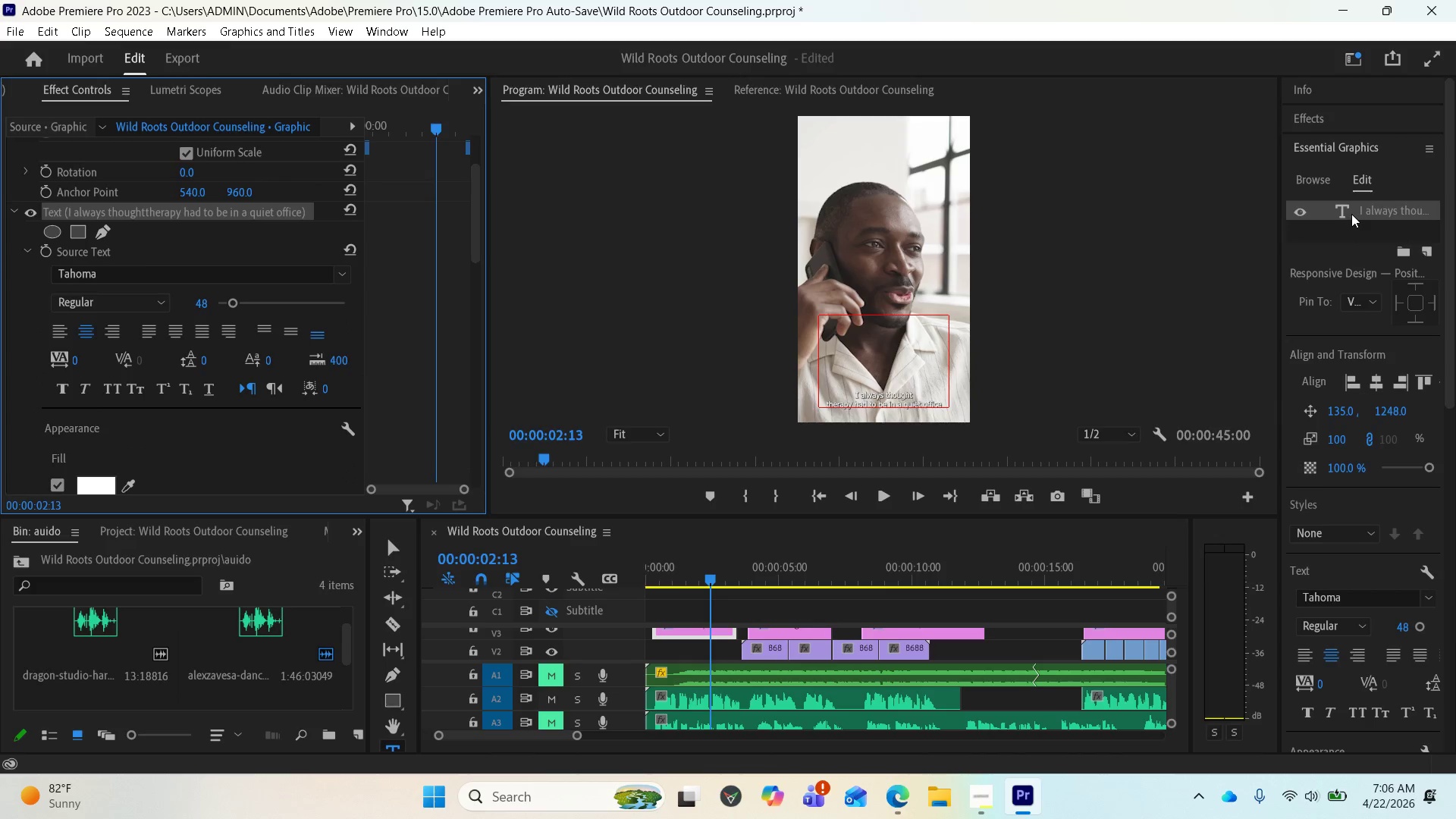 
left_click([1351, 210])
 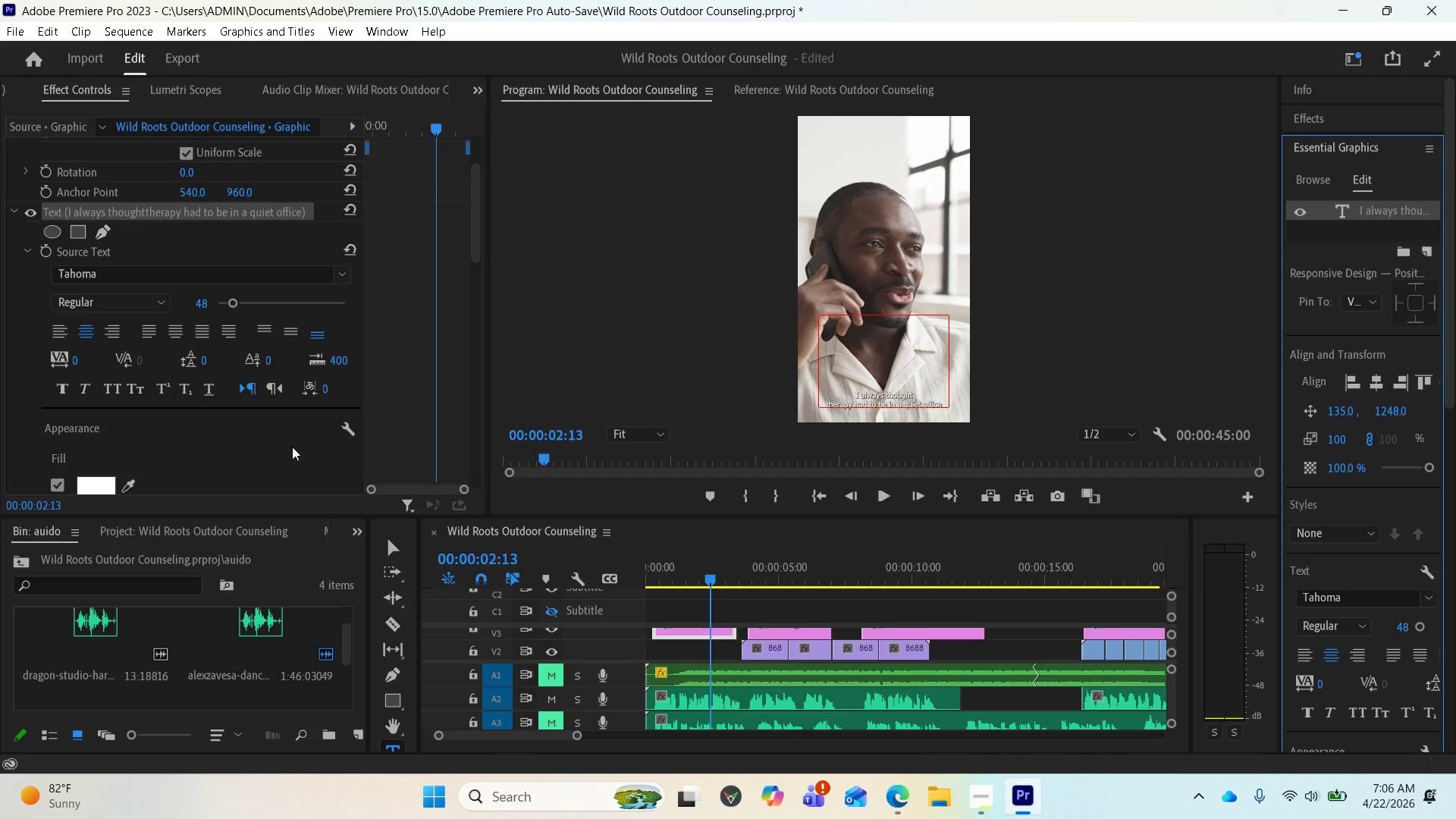 
scroll: coordinate [234, 403], scroll_direction: down, amount: 27.0
 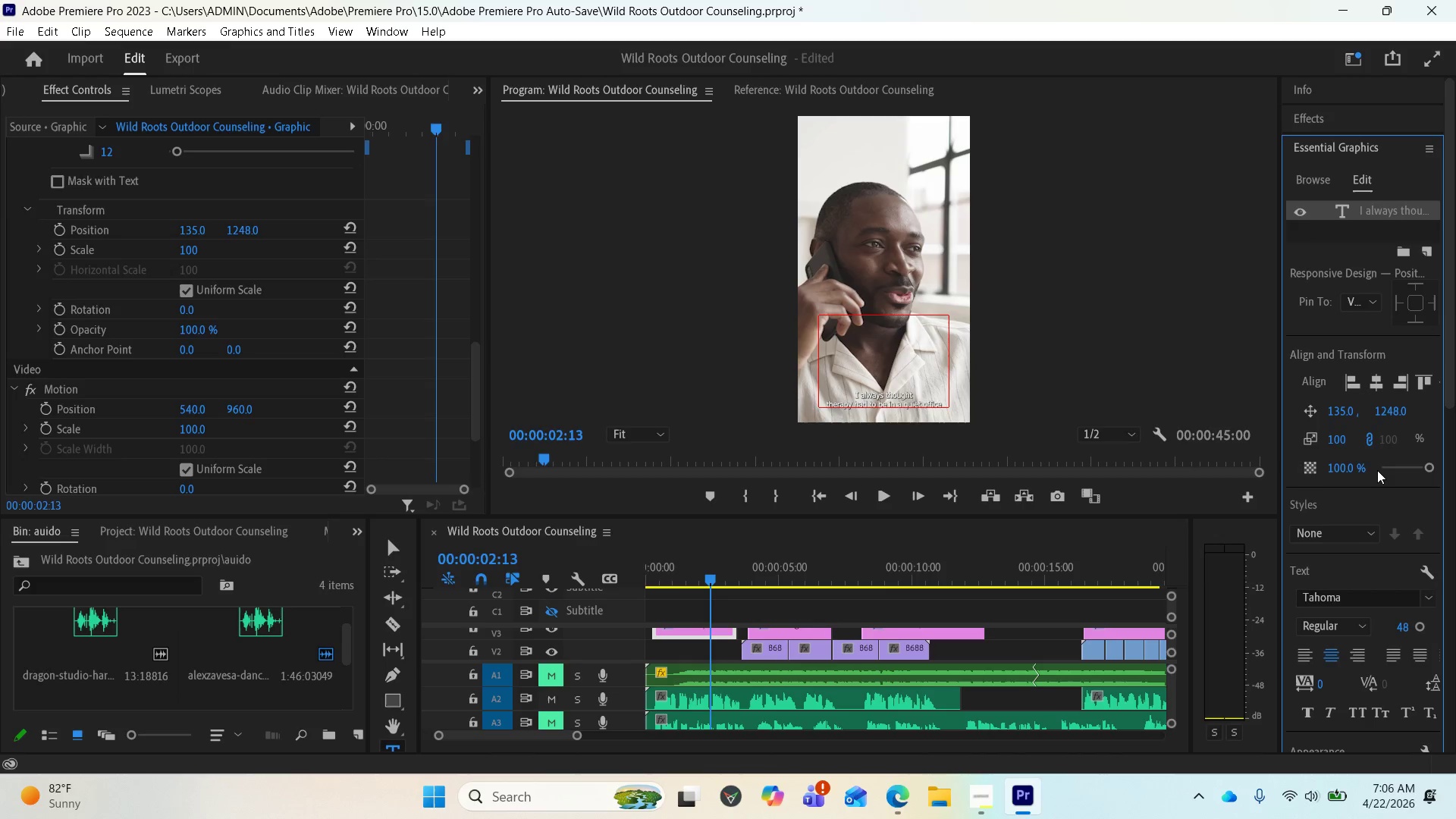 
wait(5.53)
 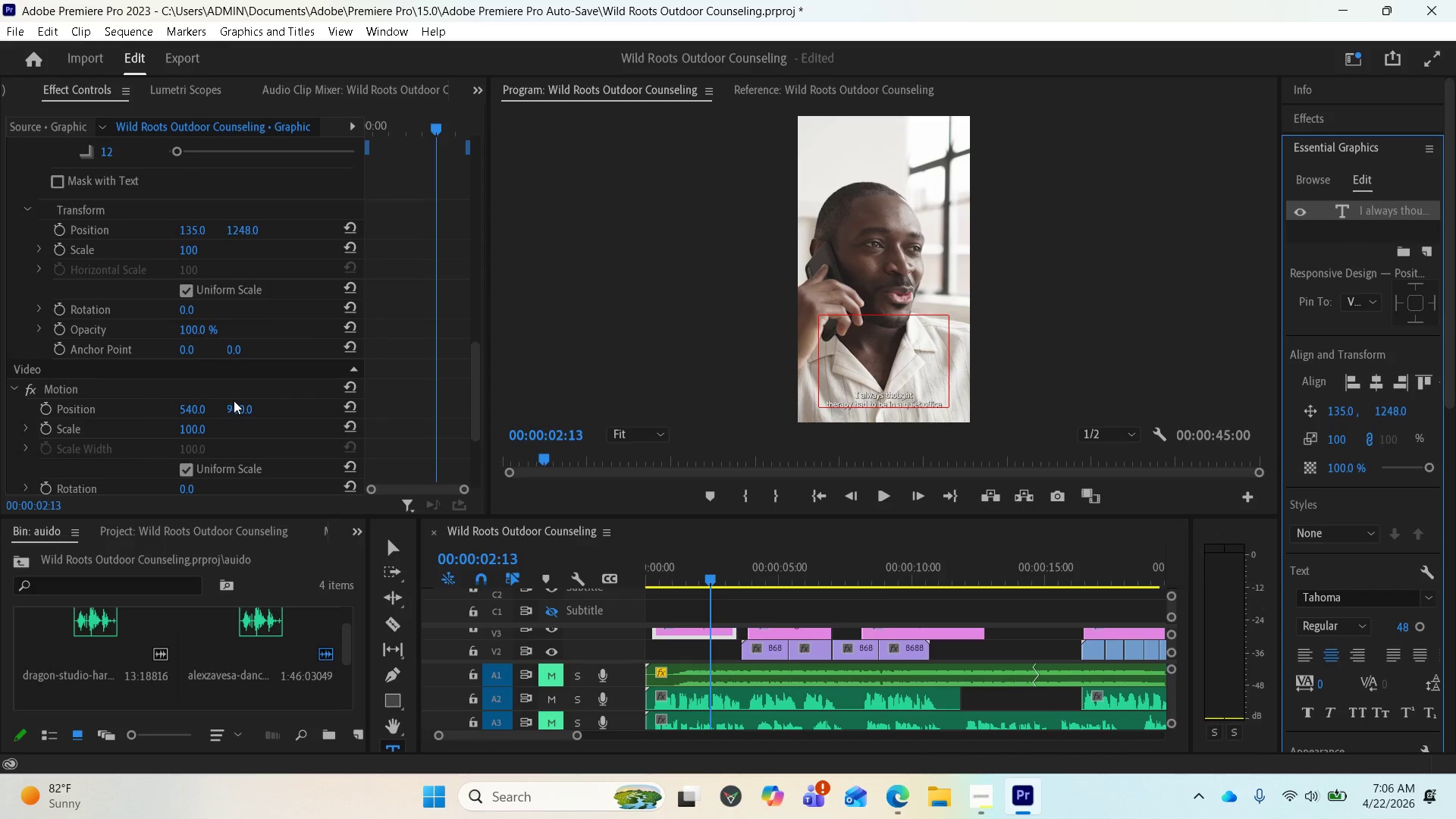 
scroll: coordinate [231, 293], scroll_direction: up, amount: 9.0
 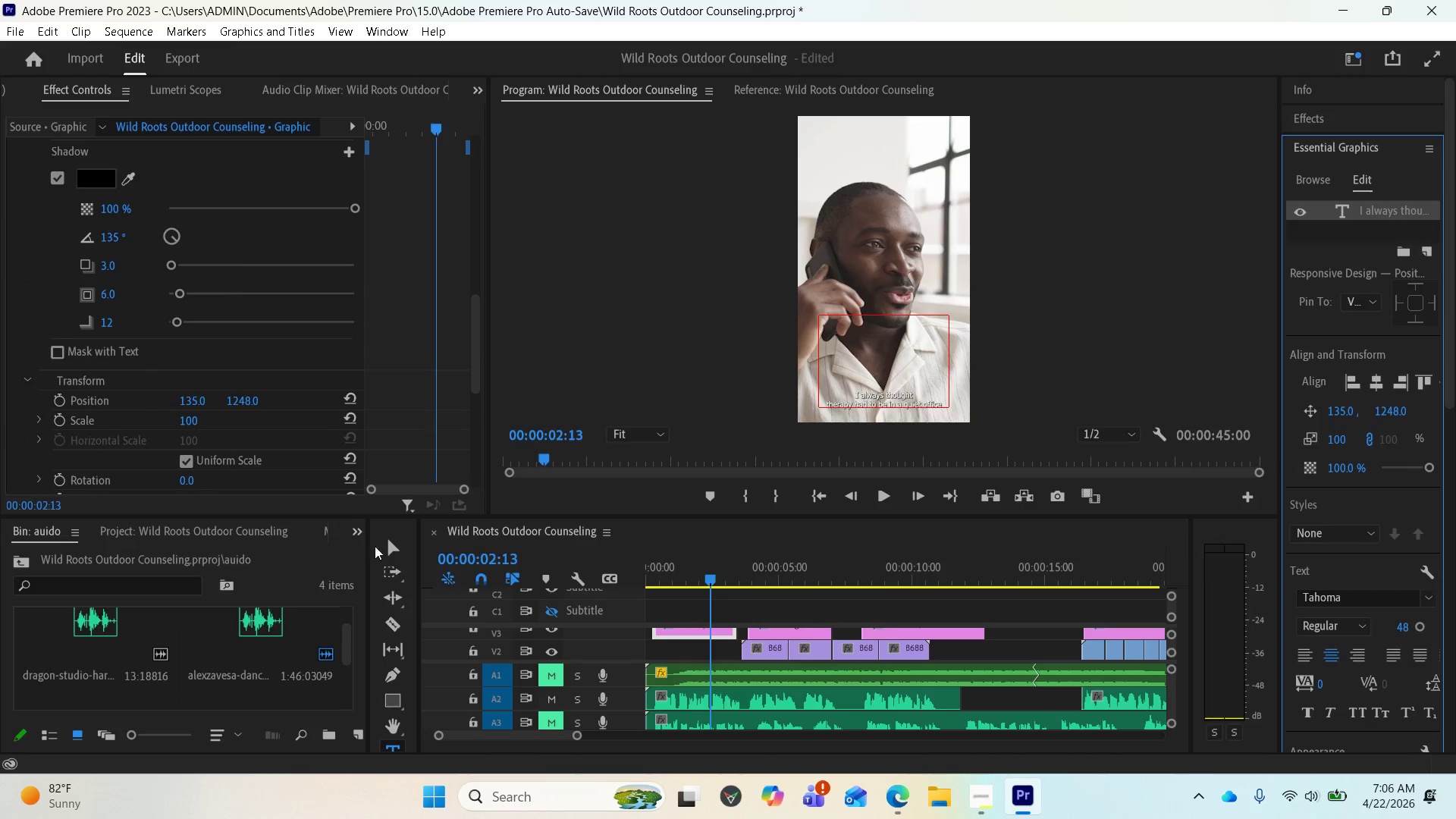 
left_click([388, 549])
 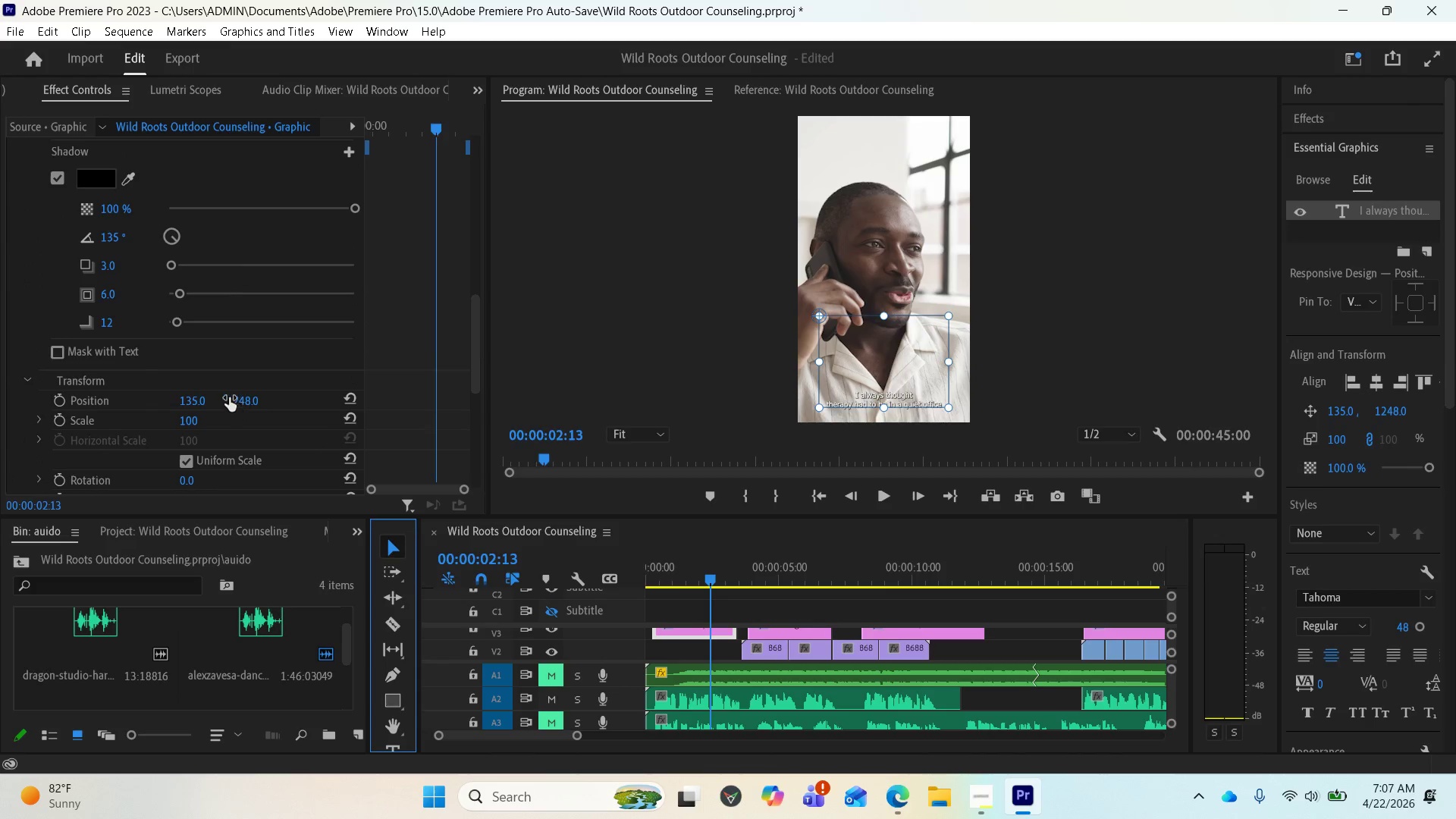 
scroll: coordinate [196, 218], scroll_direction: up, amount: 32.0
 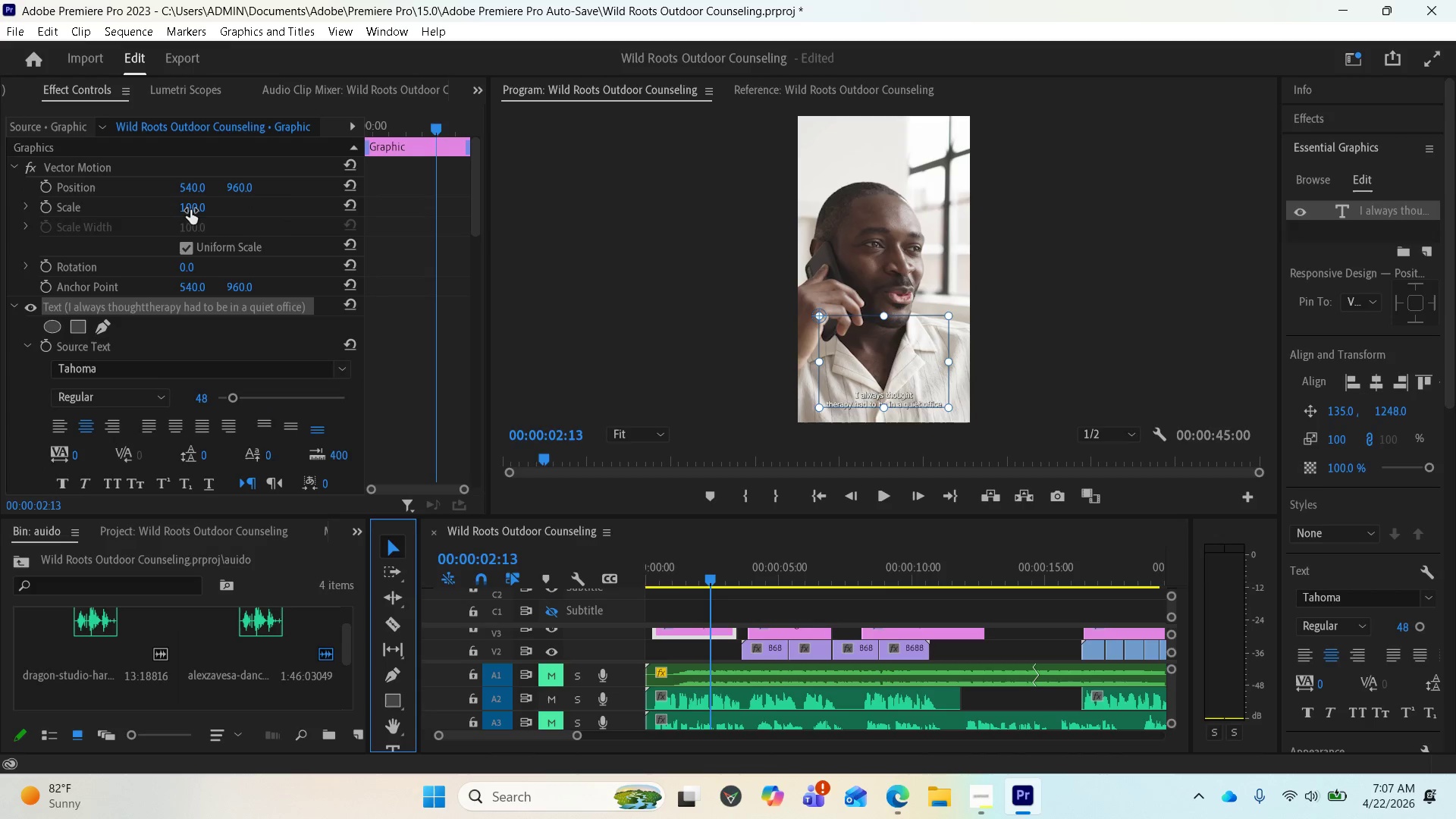 
left_click_drag(start_coordinate=[190, 210], to_coordinate=[257, 228])
 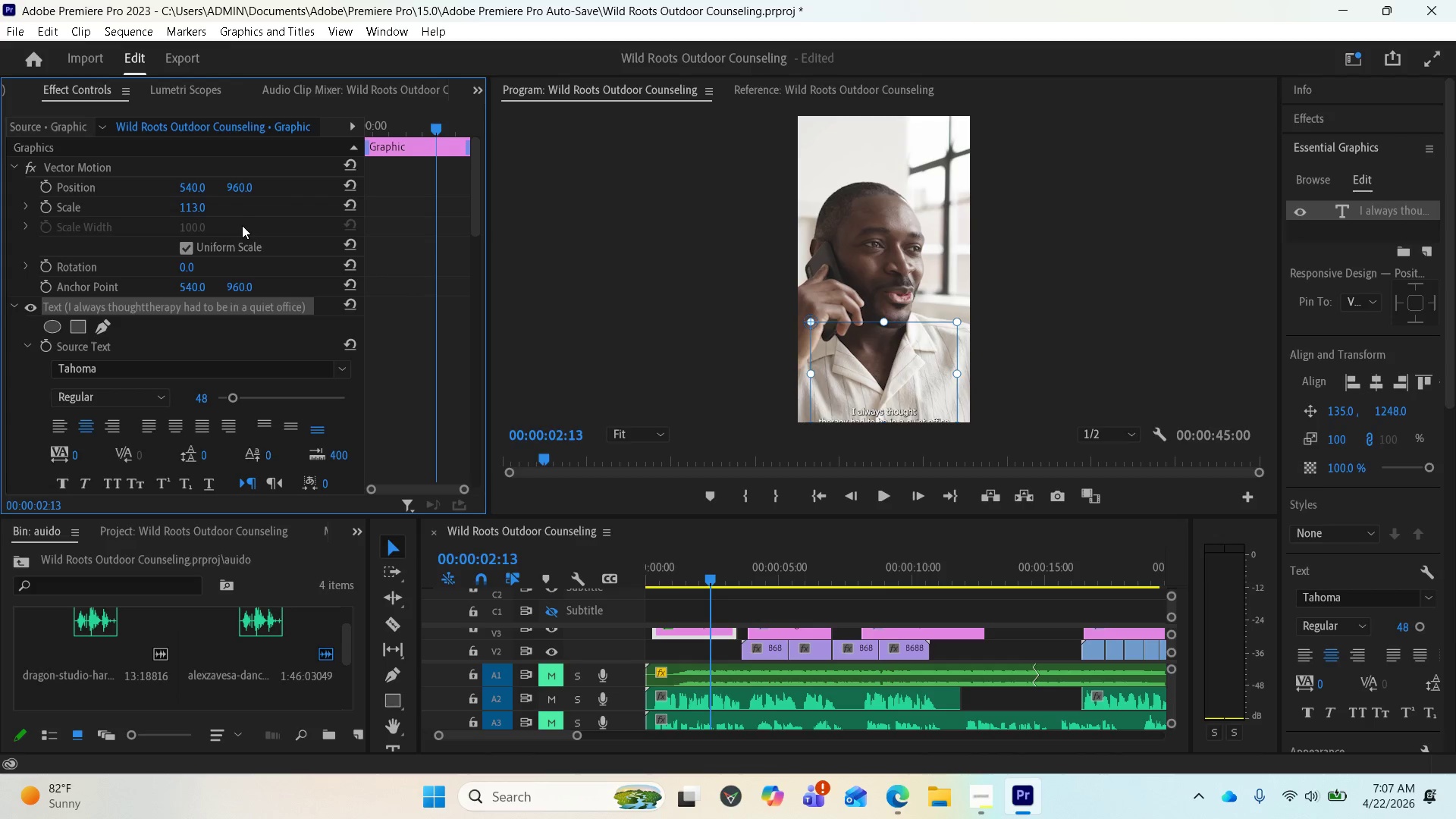 
key(Control+Z)
 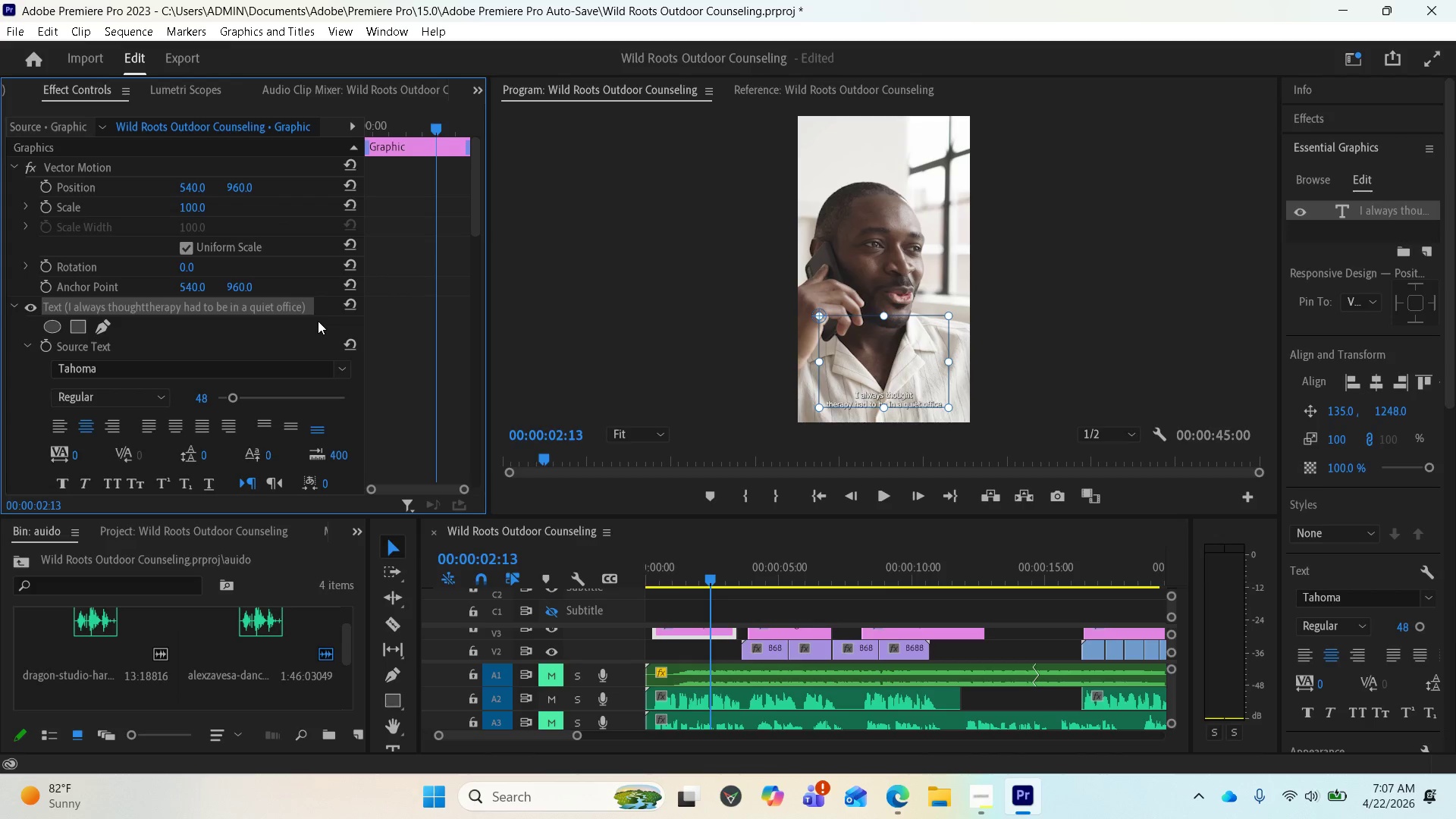 
wait(11.39)
 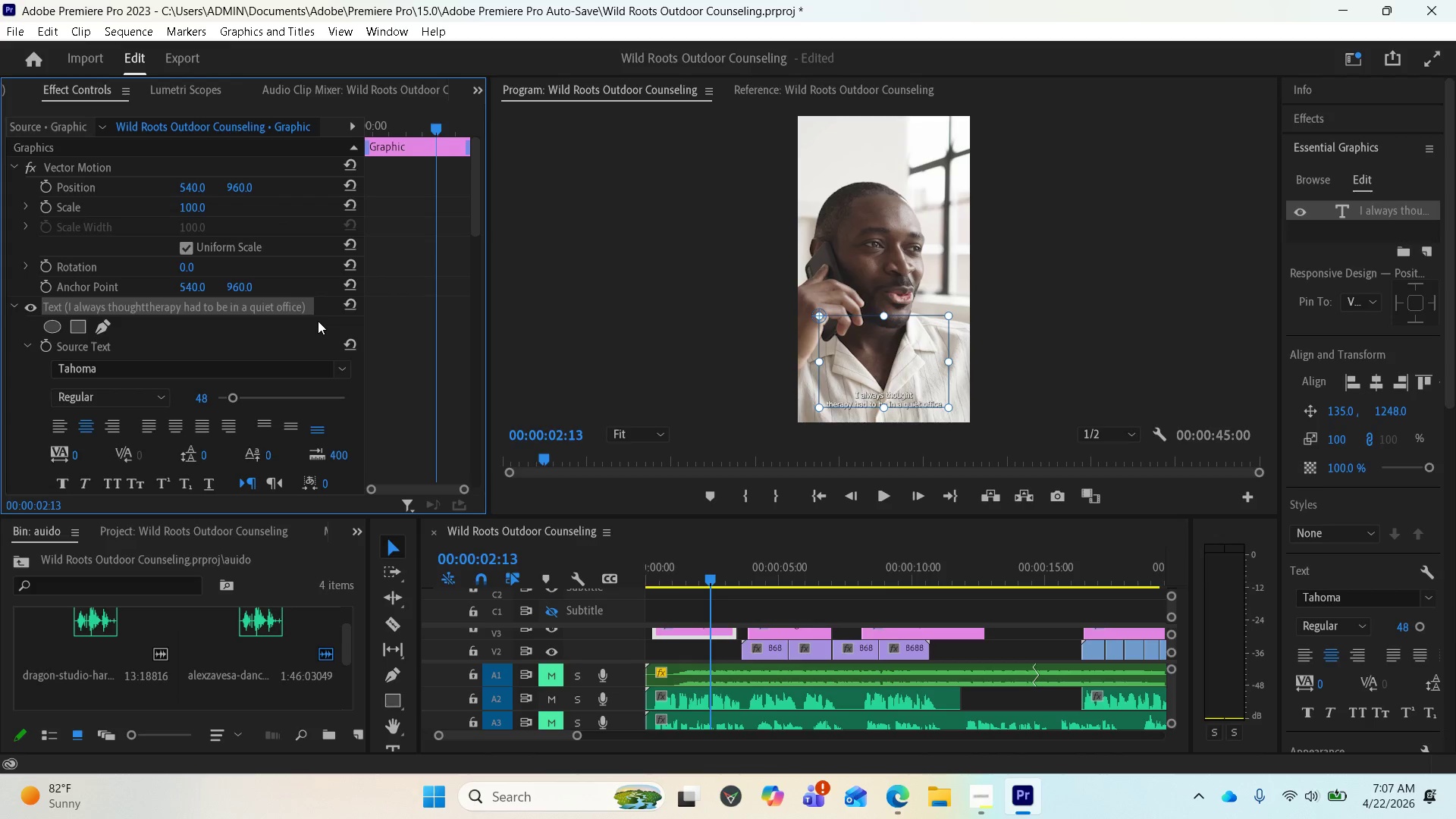 
scroll: coordinate [156, 344], scroll_direction: down, amount: 1.0
 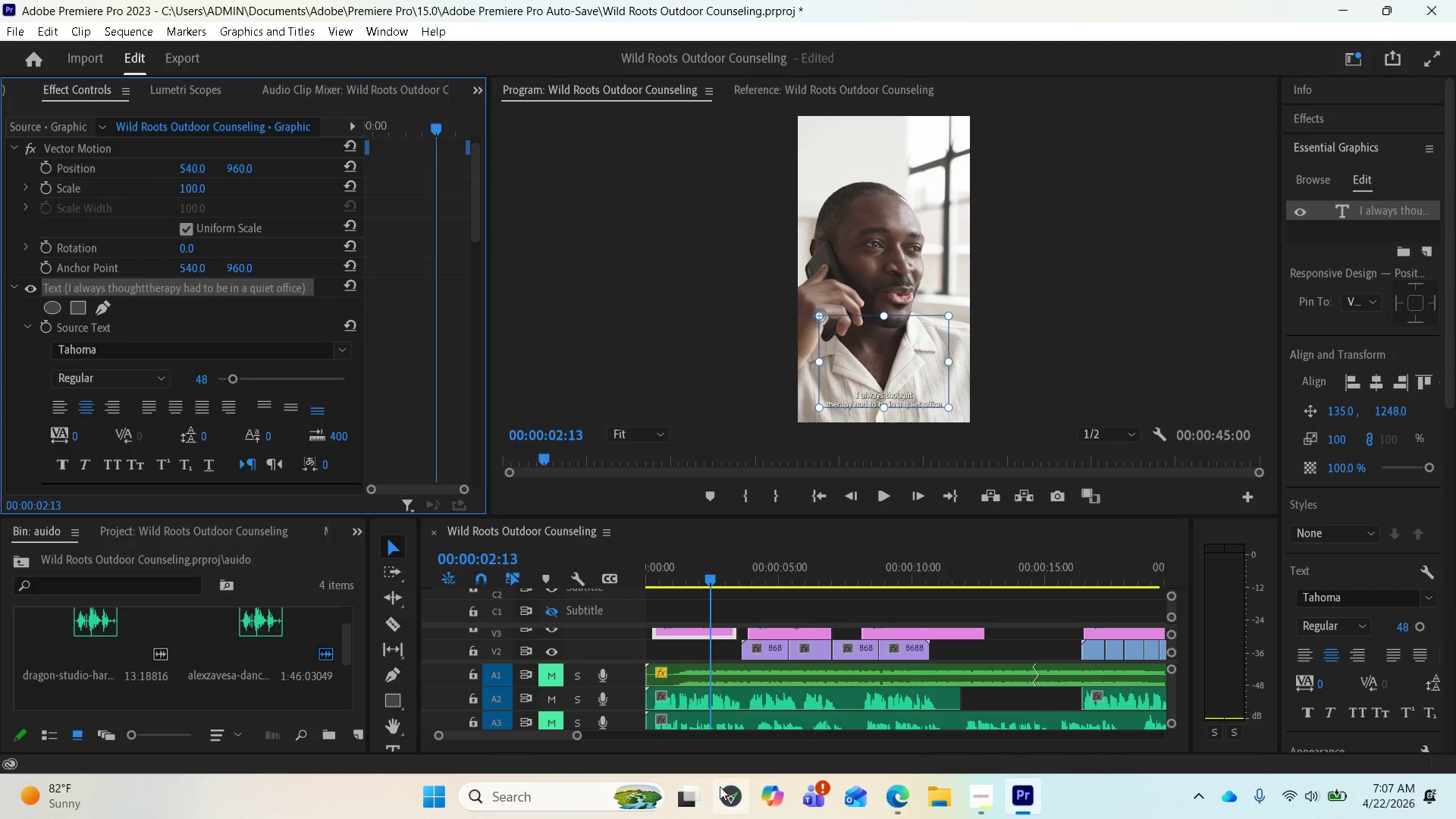 
left_click([893, 799])
 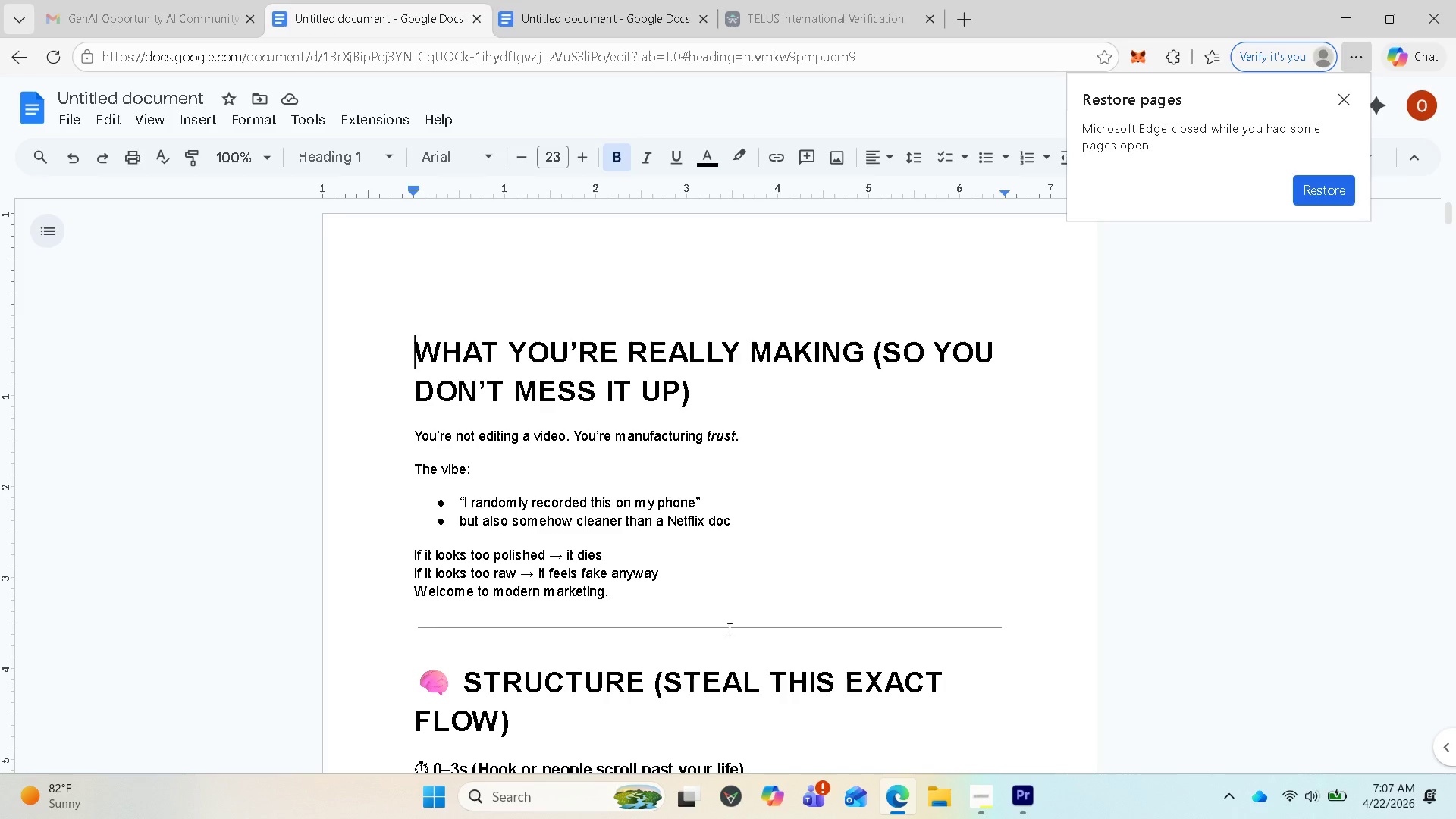 
scroll: coordinate [635, 510], scroll_direction: down, amount: 25.0
 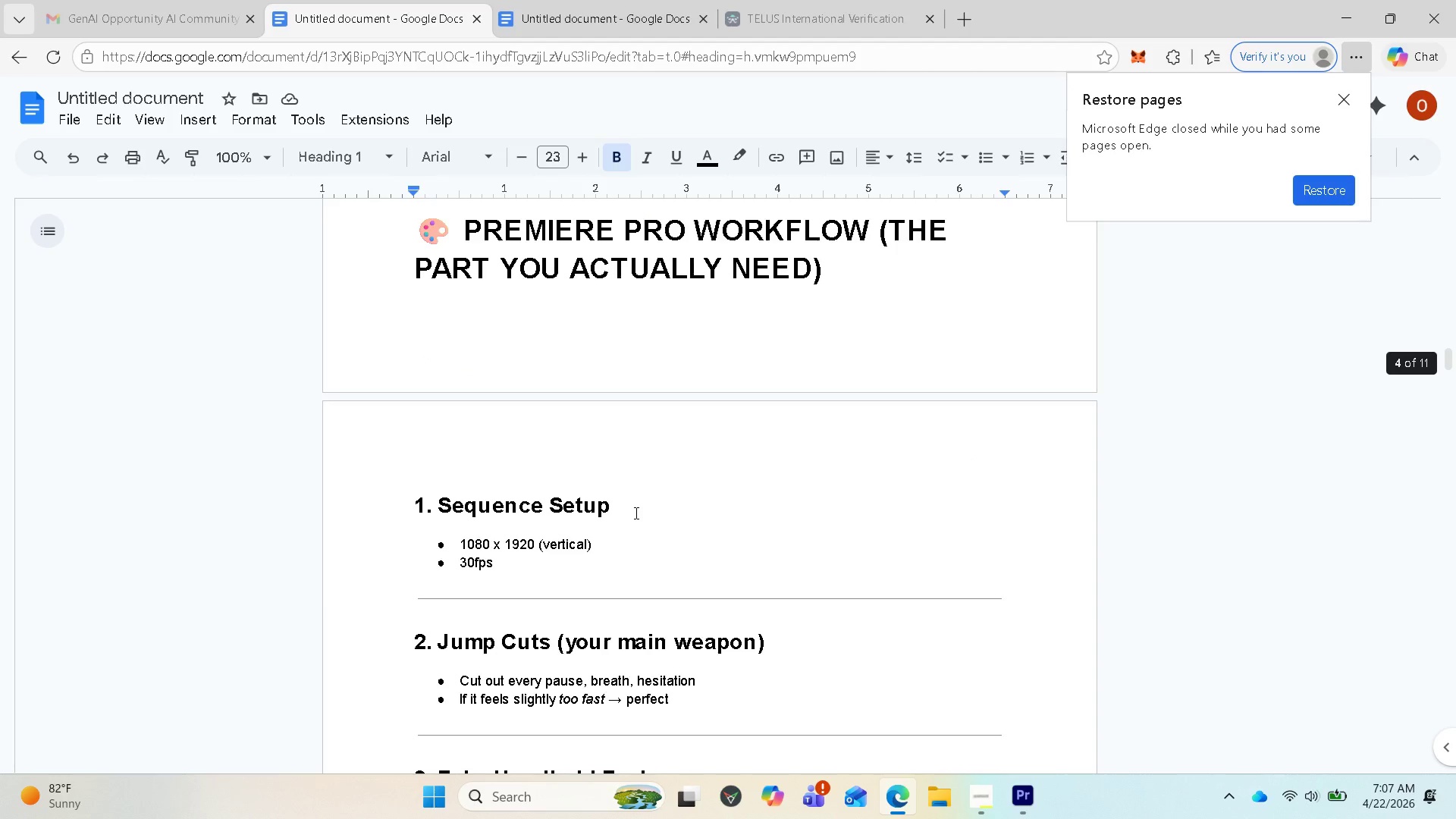 
scroll: coordinate [607, 507], scroll_direction: down, amount: 5.0
 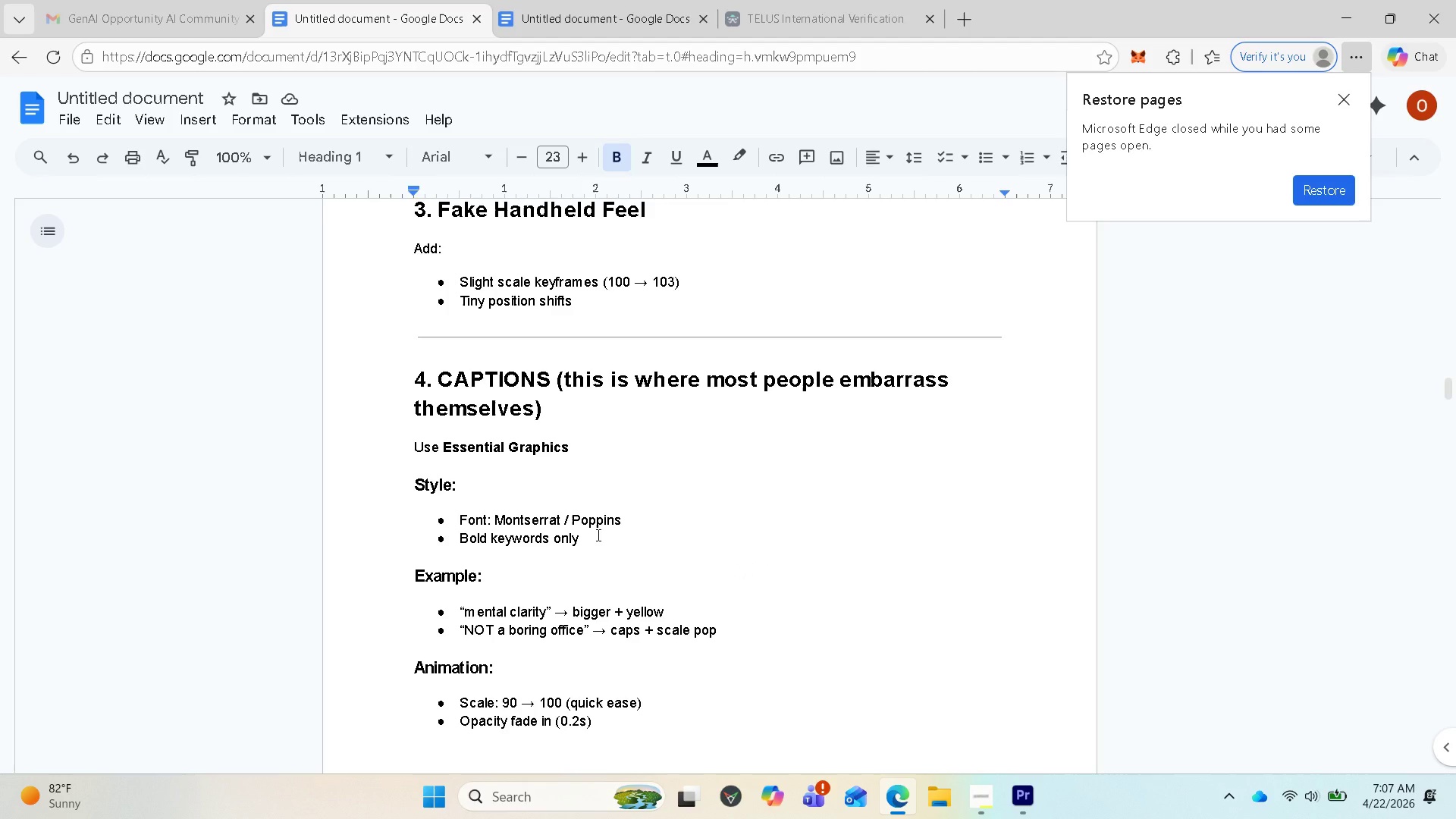 
wait(5.96)
 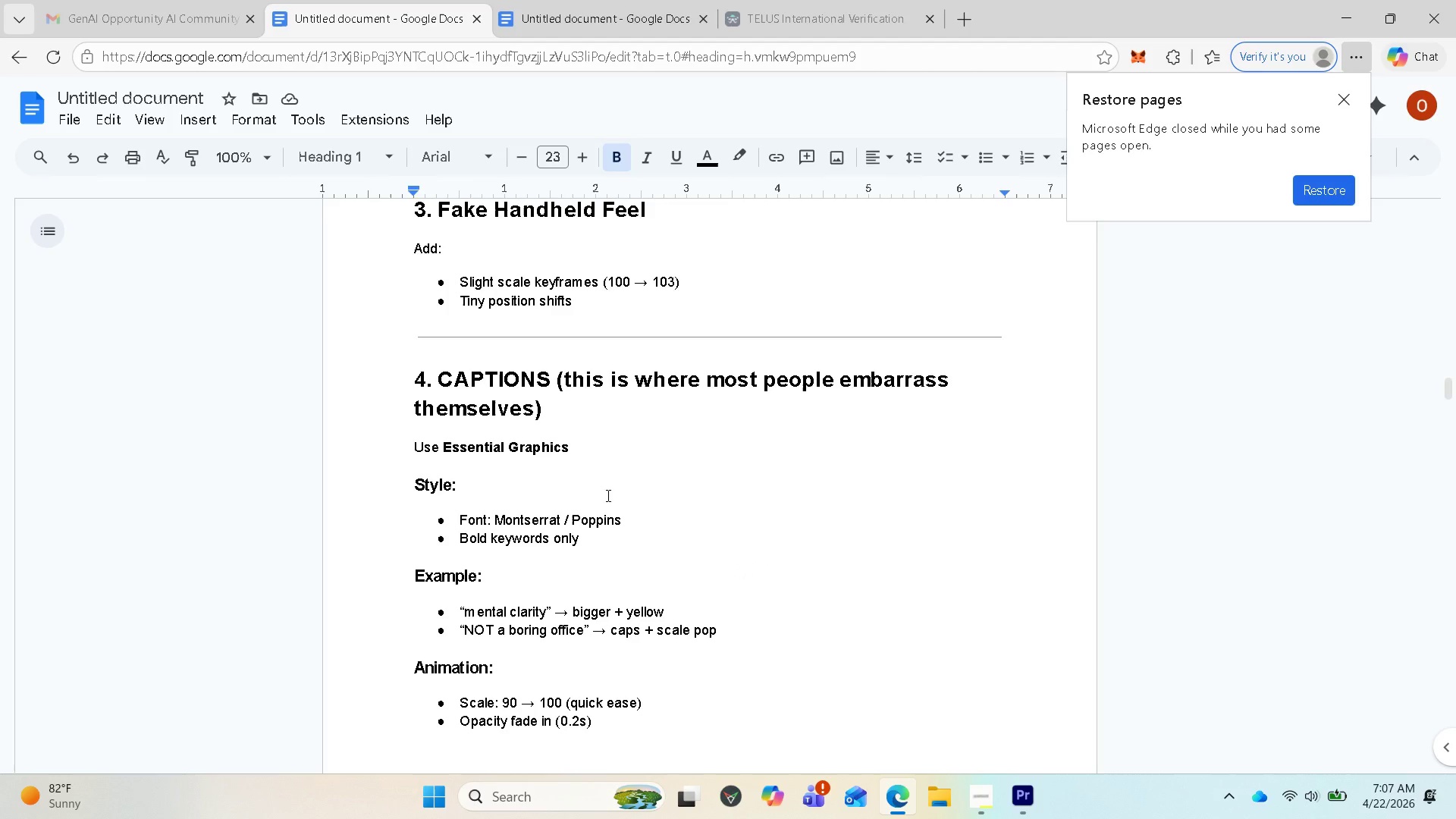 
scroll: coordinate [598, 552], scroll_direction: down, amount: 2.0
 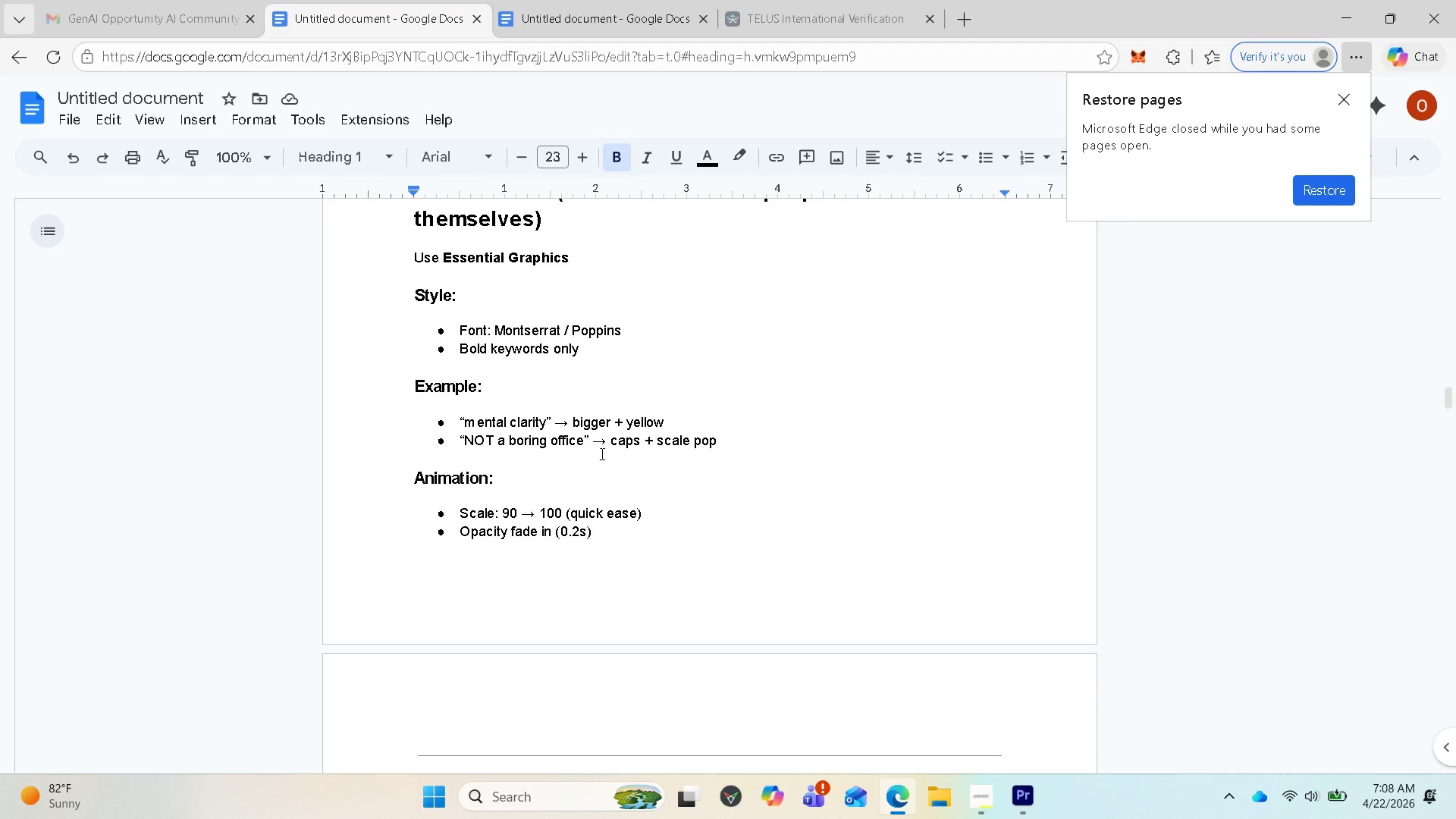 
wait(7.51)
 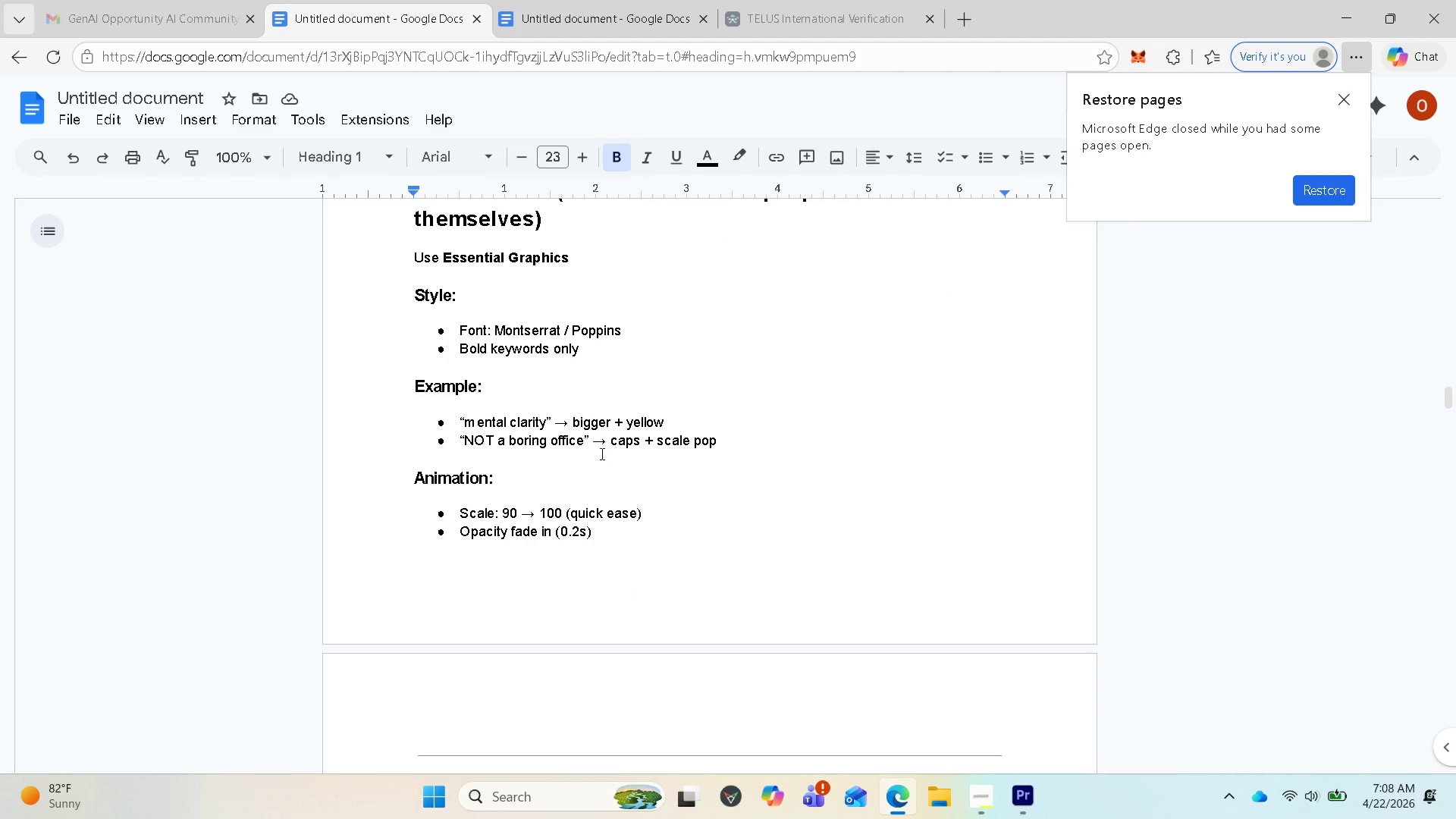 
scroll: coordinate [604, 491], scroll_direction: down, amount: 6.0
 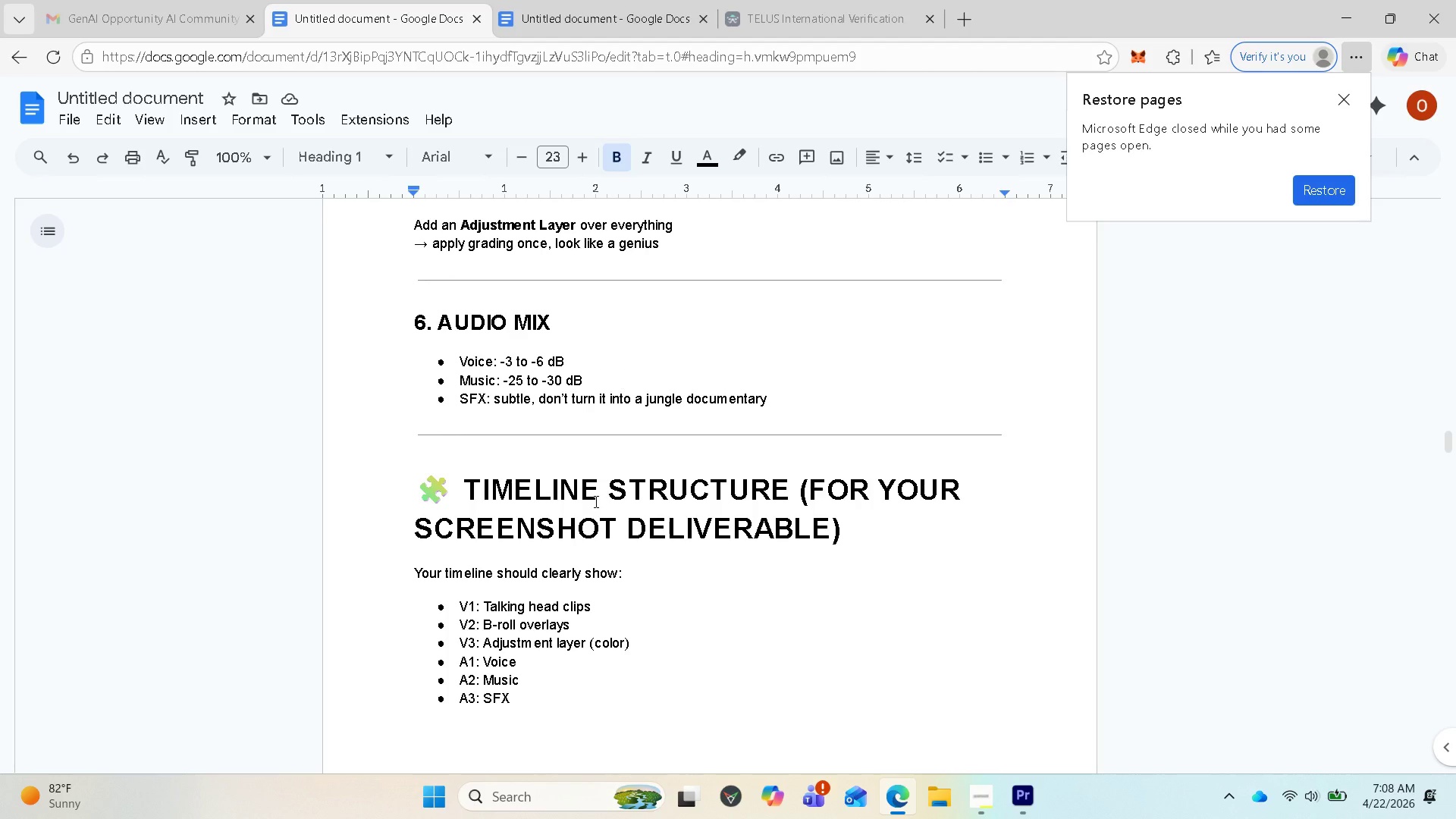 
scroll: coordinate [600, 500], scroll_direction: down, amount: 2.0
 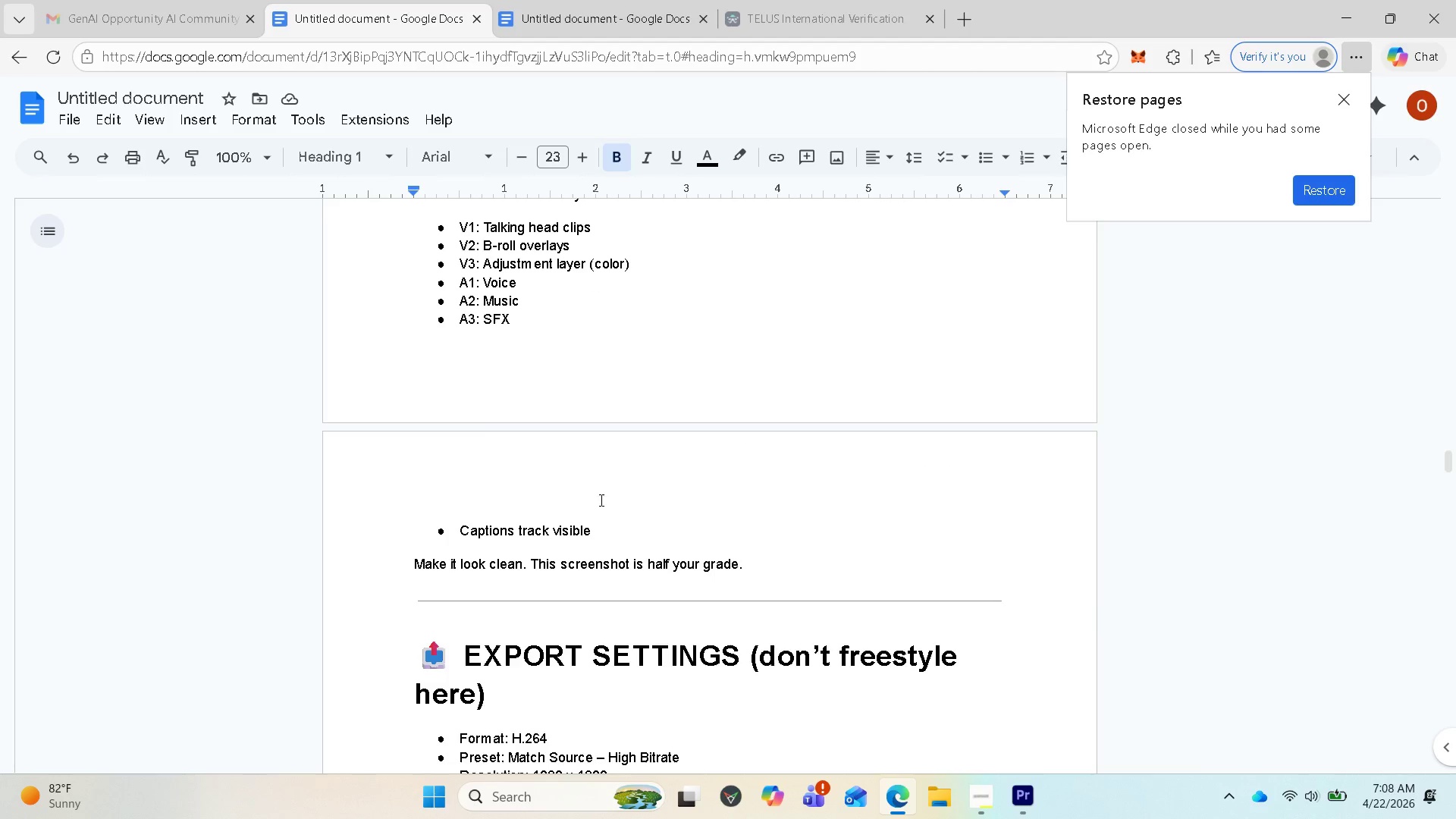 
scroll: coordinate [581, 459], scroll_direction: up, amount: 12.0
 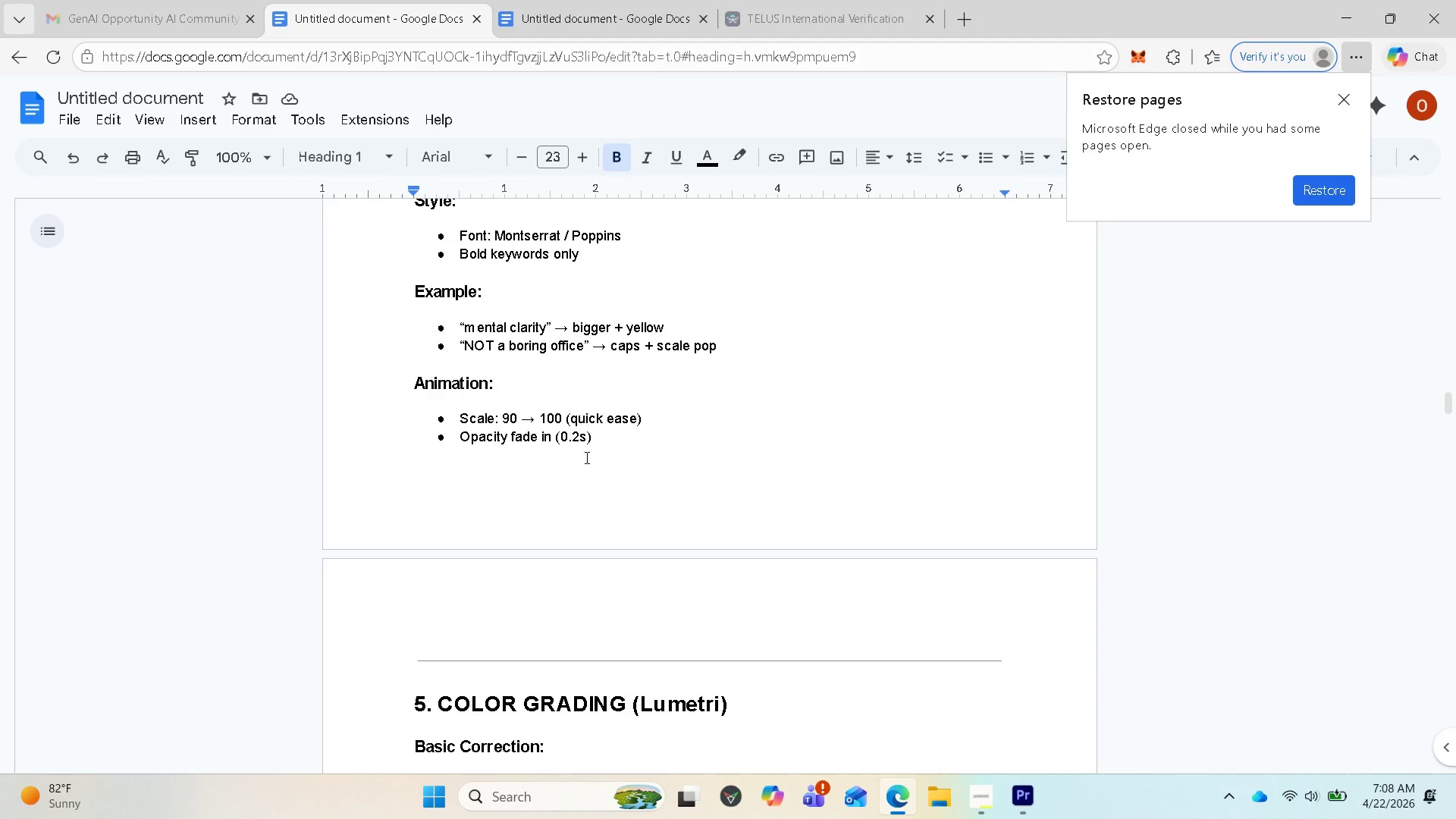 
scroll: coordinate [585, 457], scroll_direction: up, amount: 1.0
 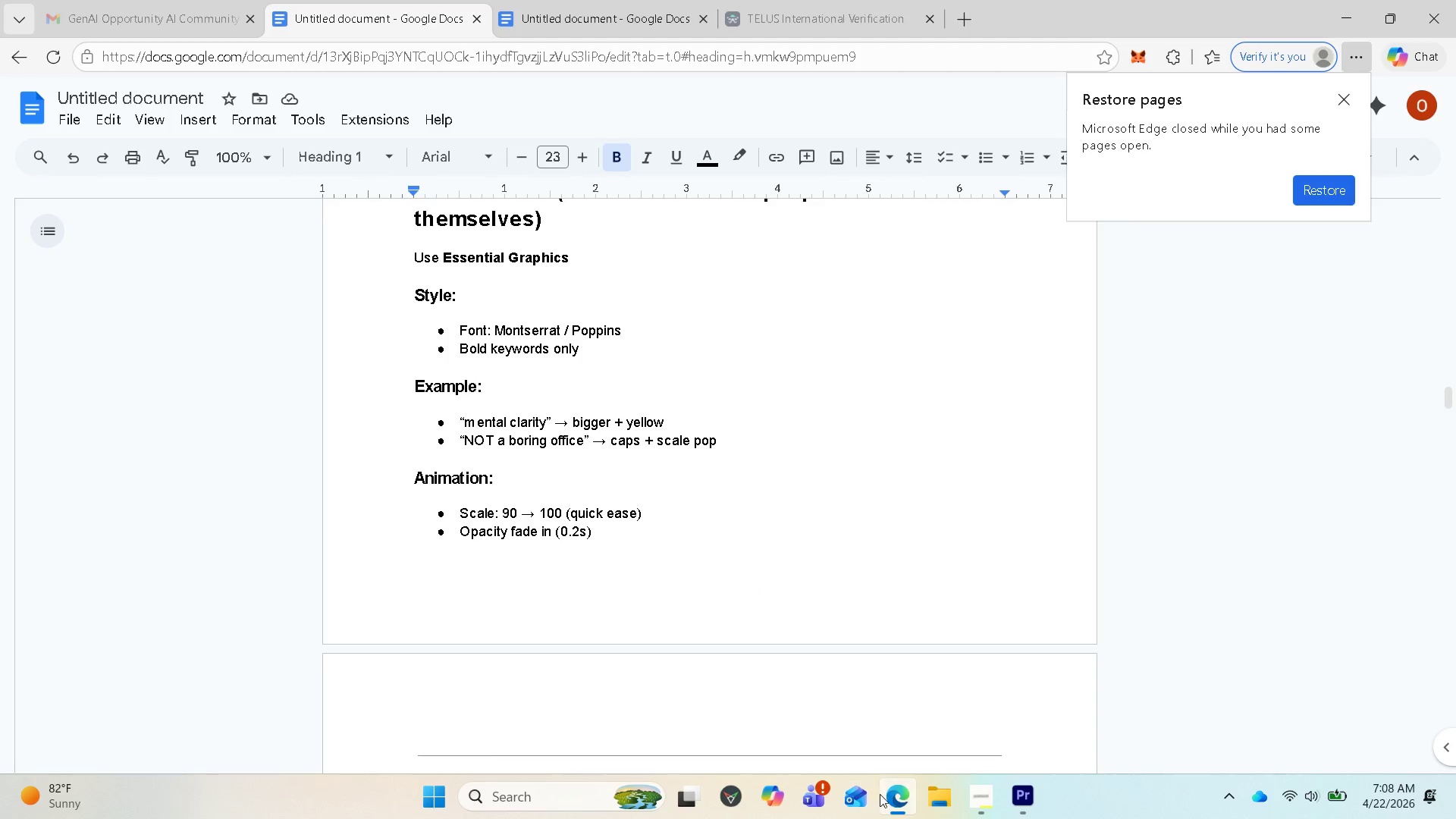 
wait(5.96)
 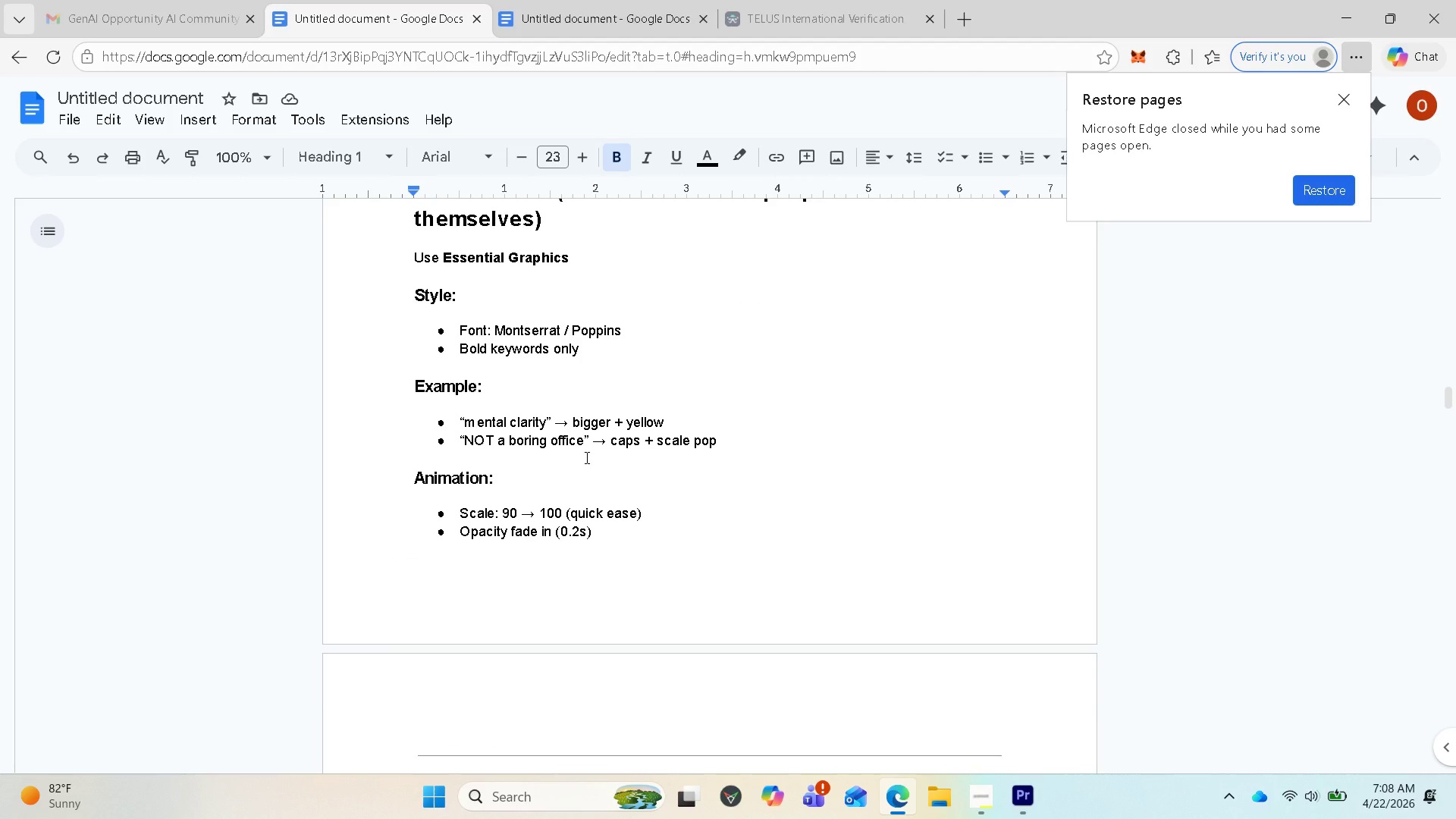 
left_click([981, 800])